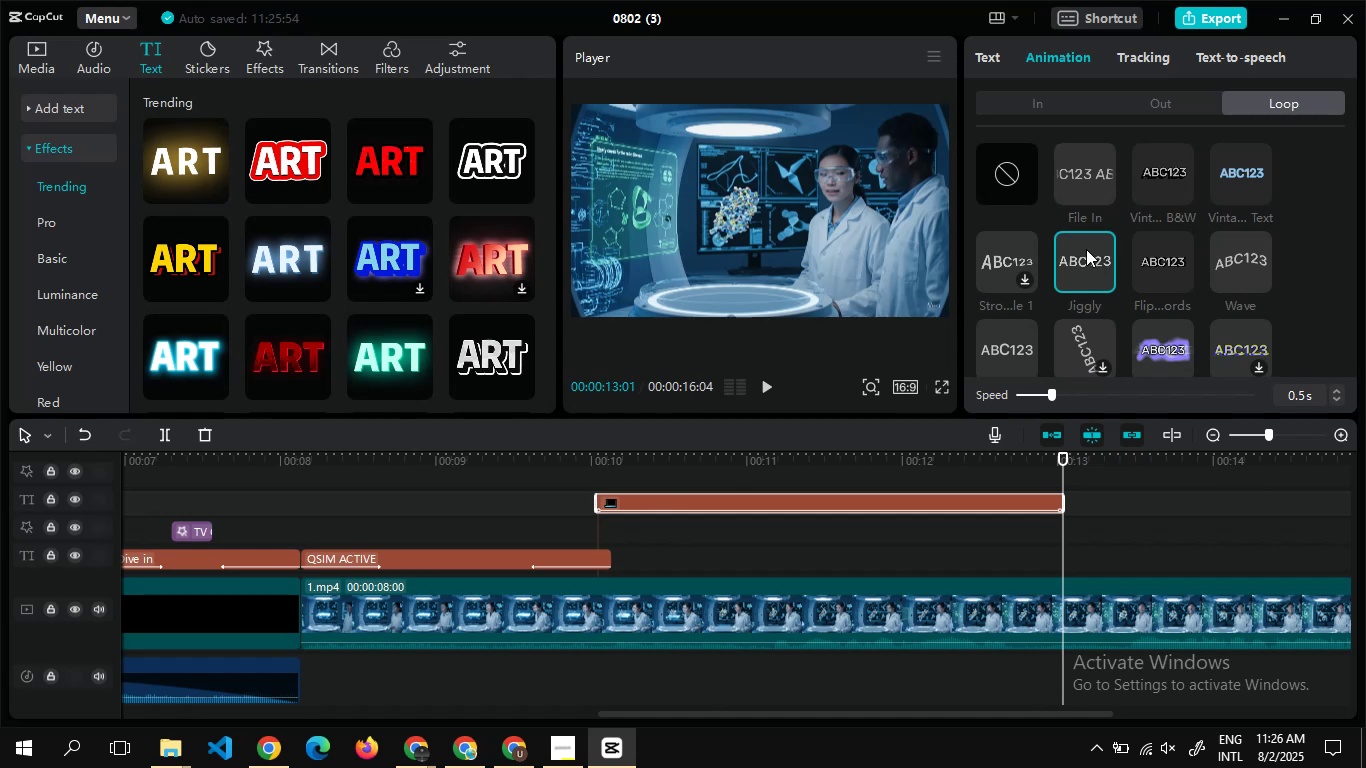 
wait(29.2)
 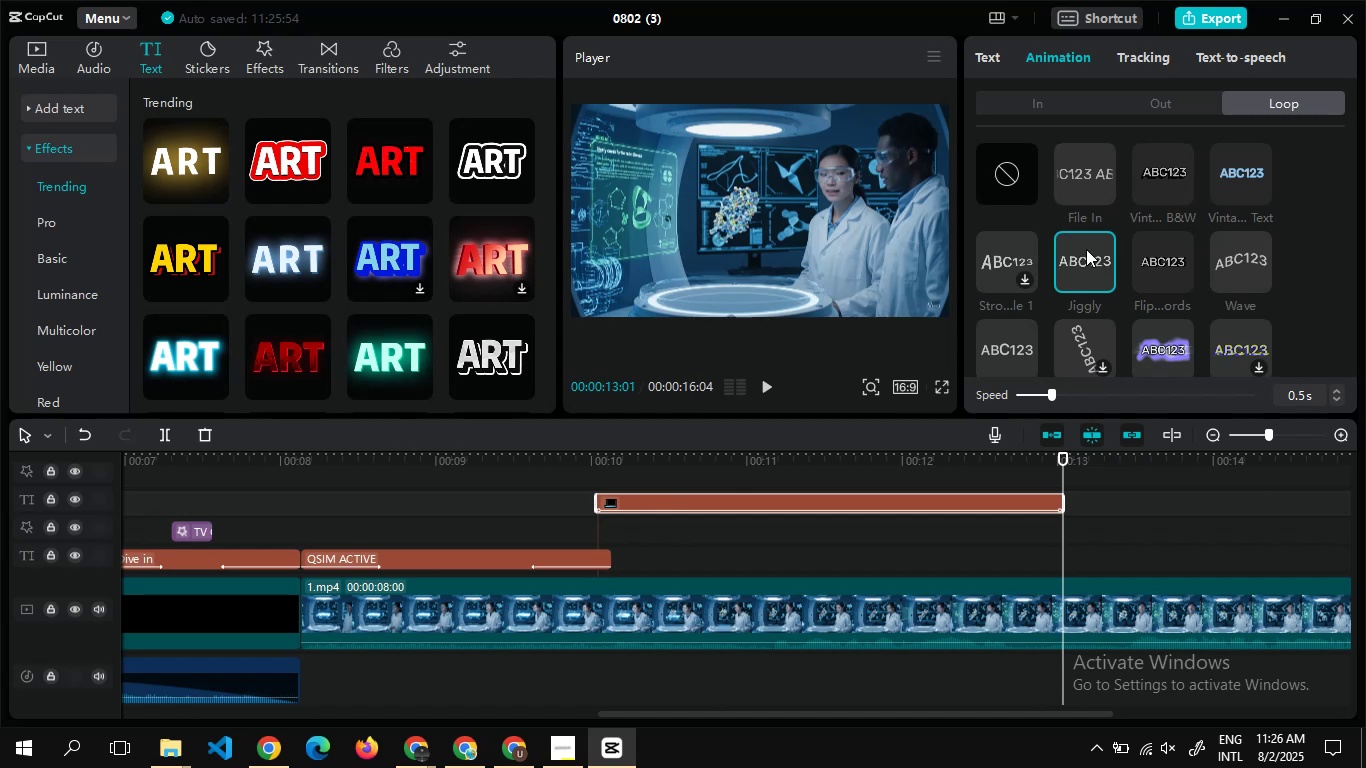 
left_click_drag(start_coordinate=[1067, 501], to_coordinate=[842, 492])
 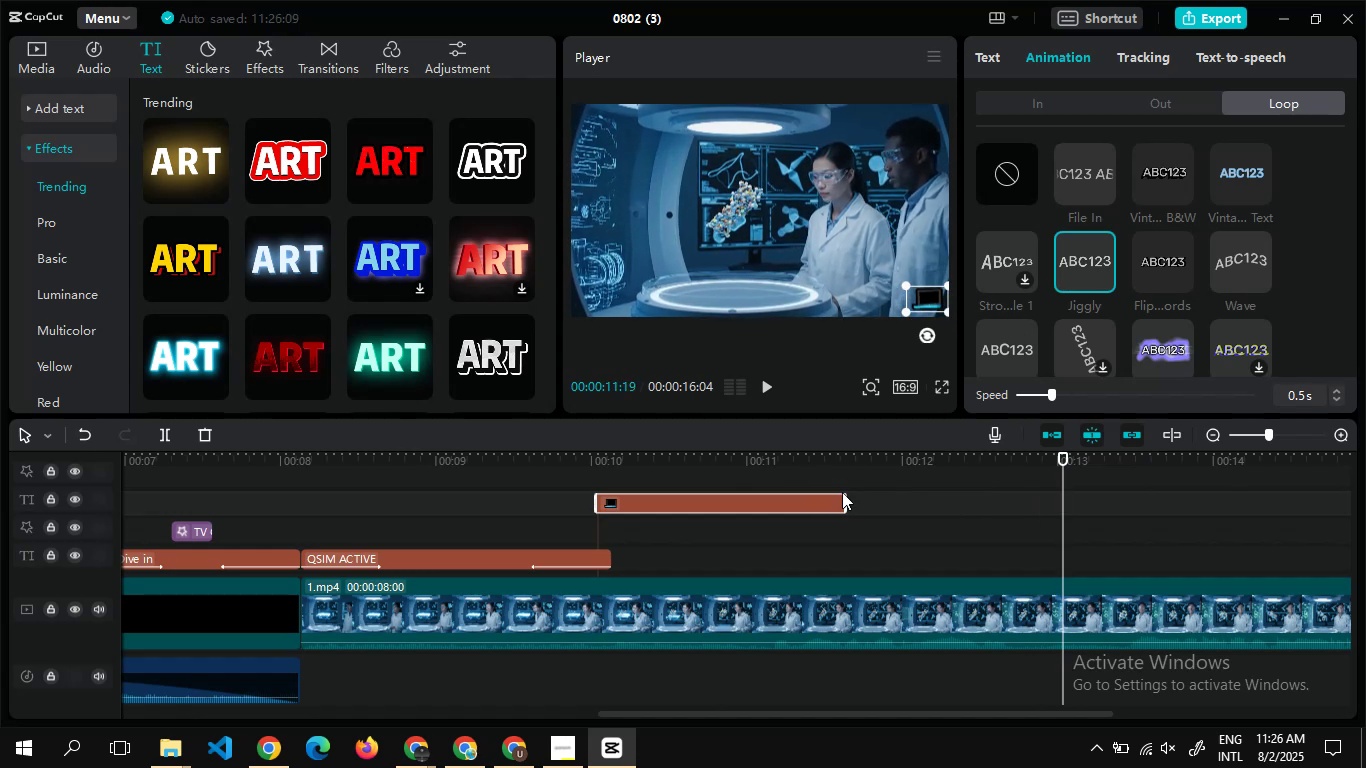 
key(Alt+AltLeft)
 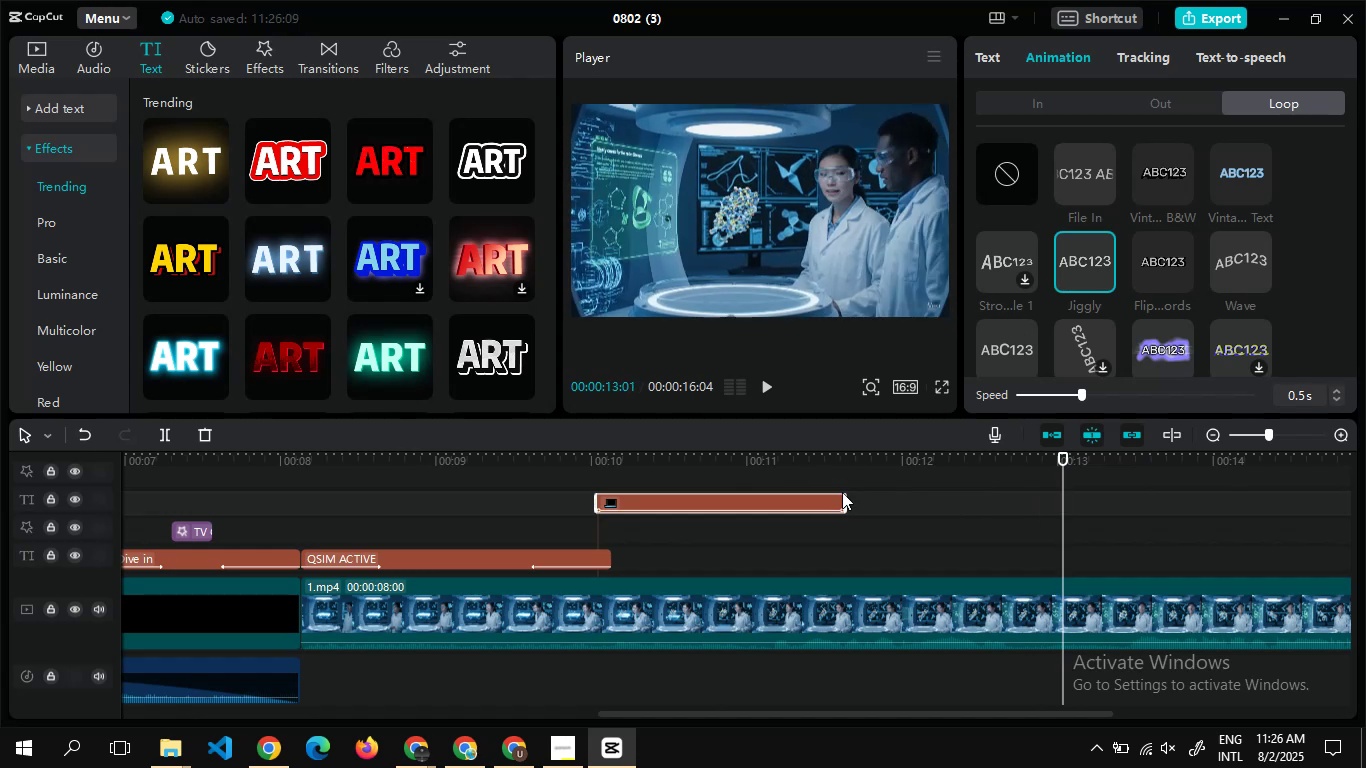 
key(Alt+Tab)
 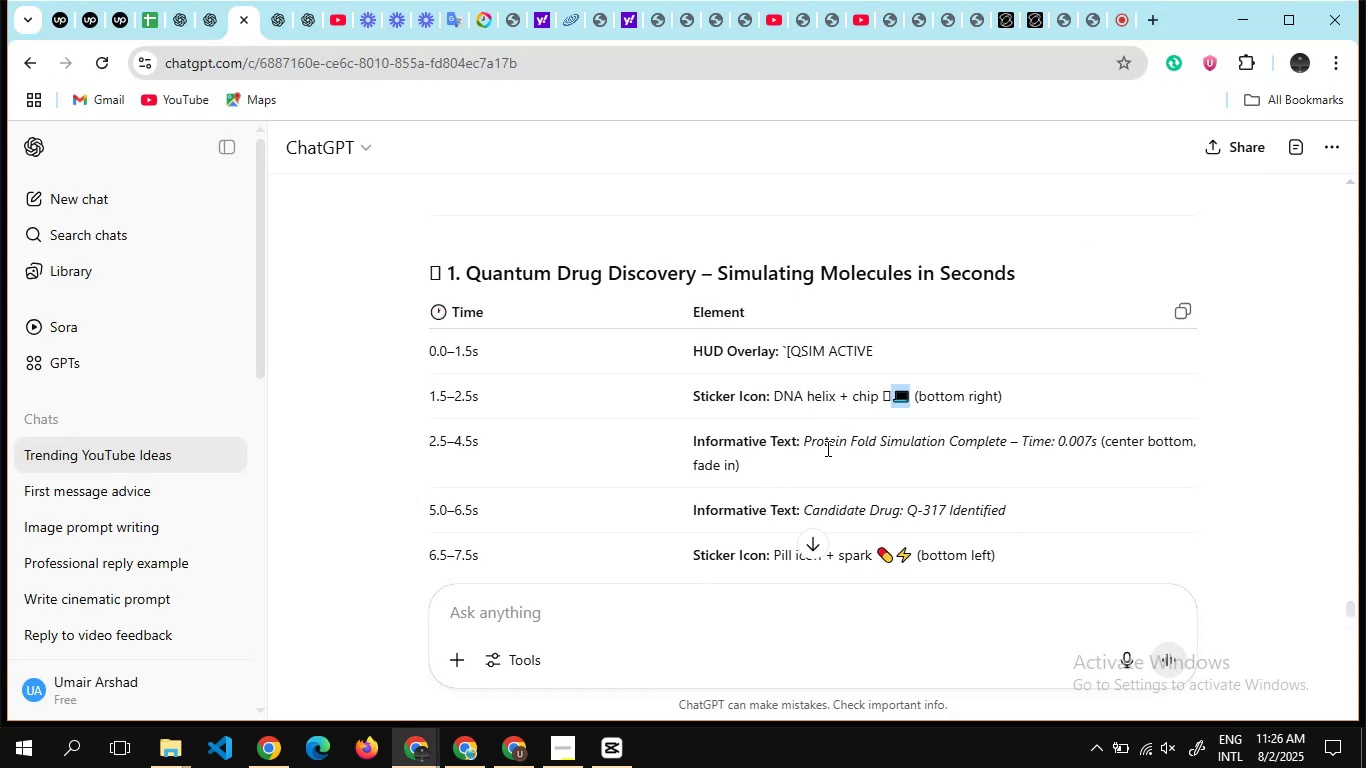 
wait(5.07)
 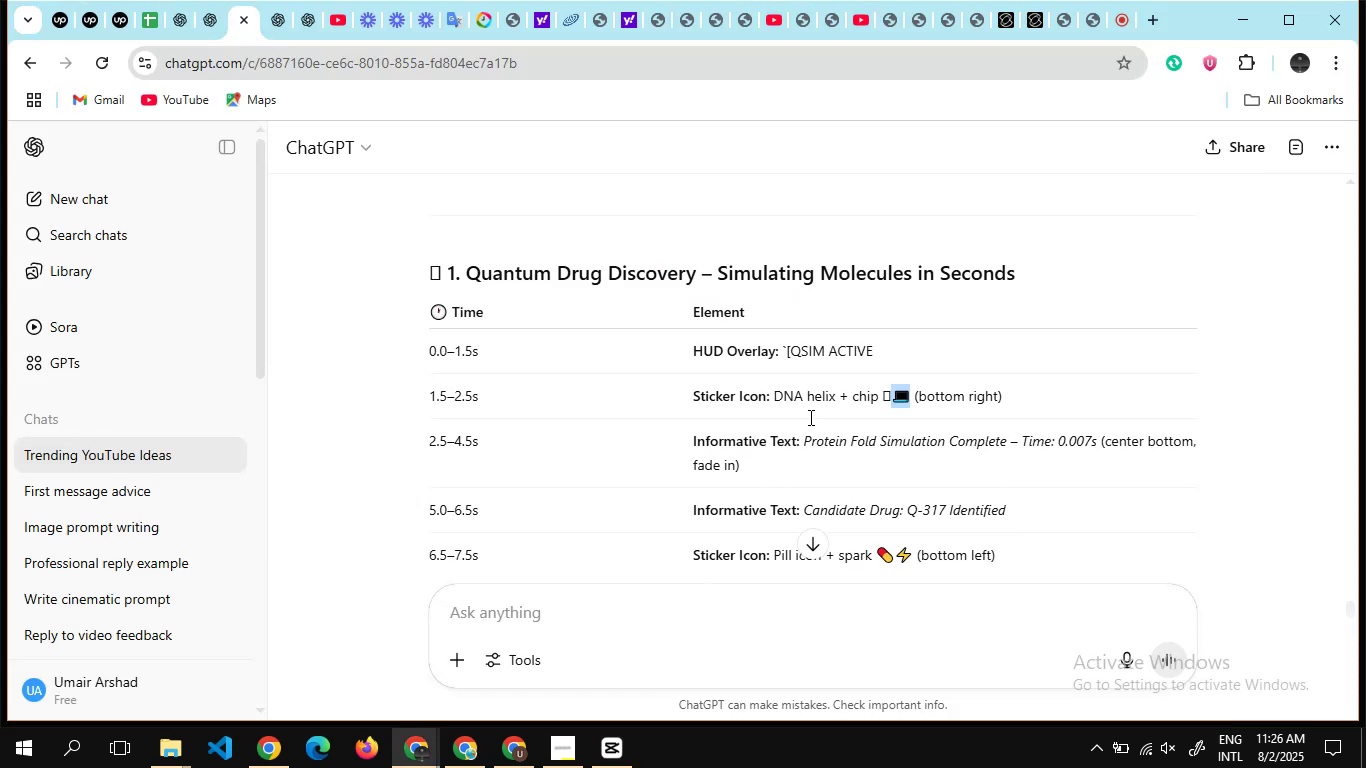 
left_click_drag(start_coordinate=[802, 440], to_coordinate=[1096, 439])
 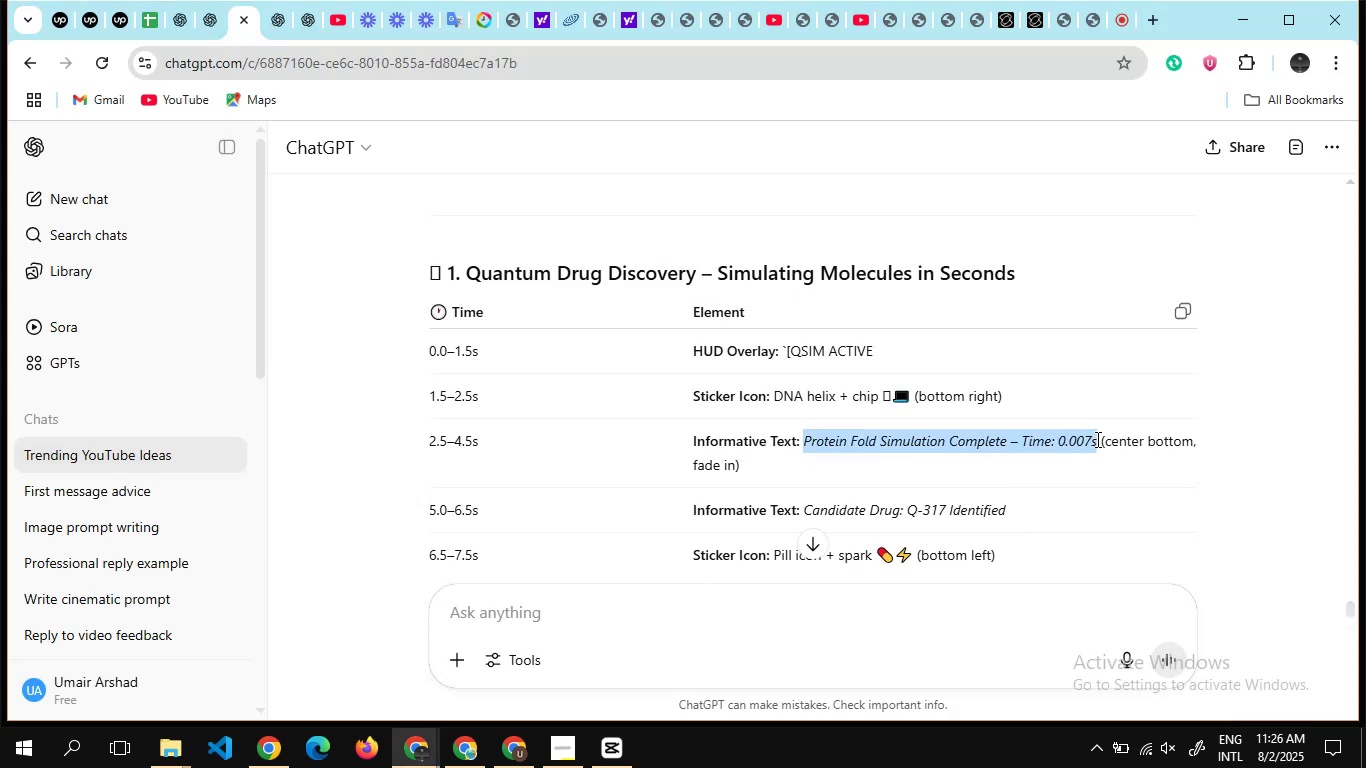 
key(Control+C)
 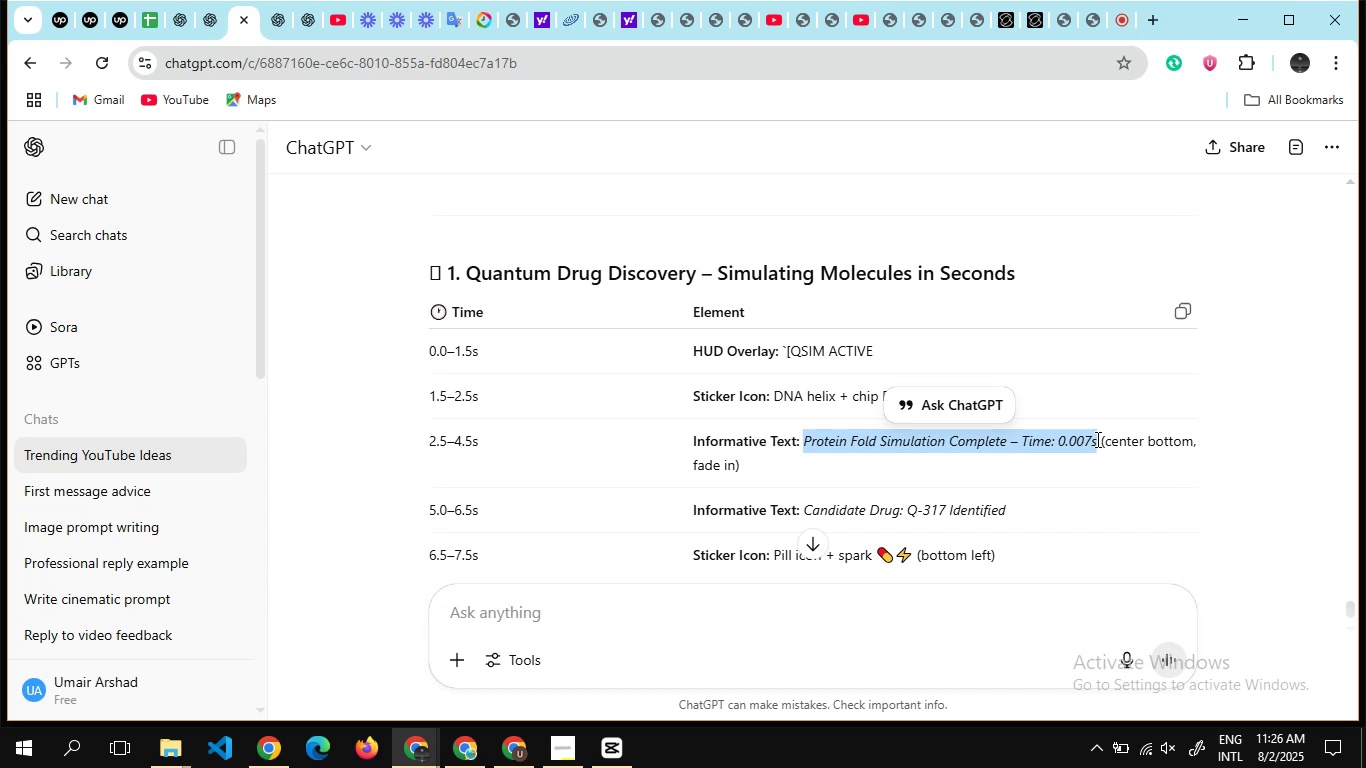 
key(Alt+AltLeft)
 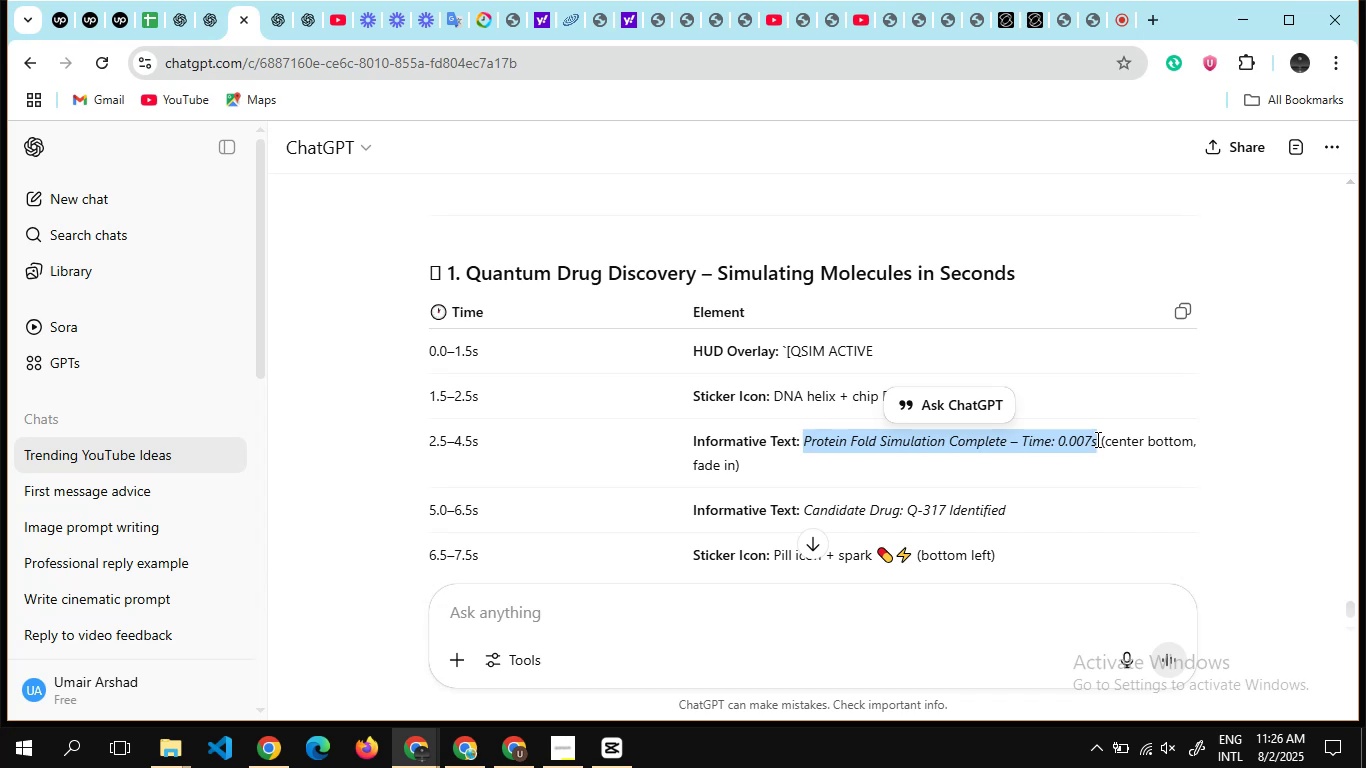 
key(Alt+Tab)
 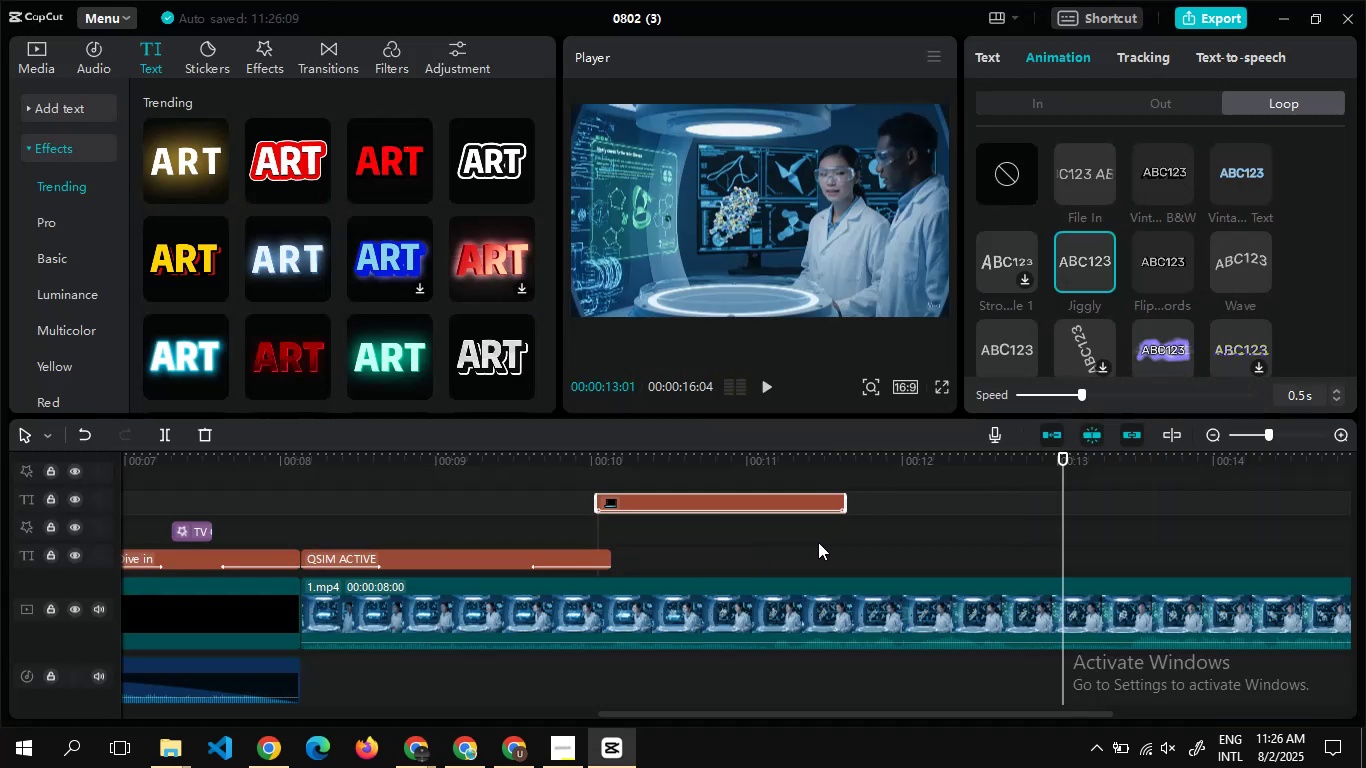 
double_click([831, 546])
 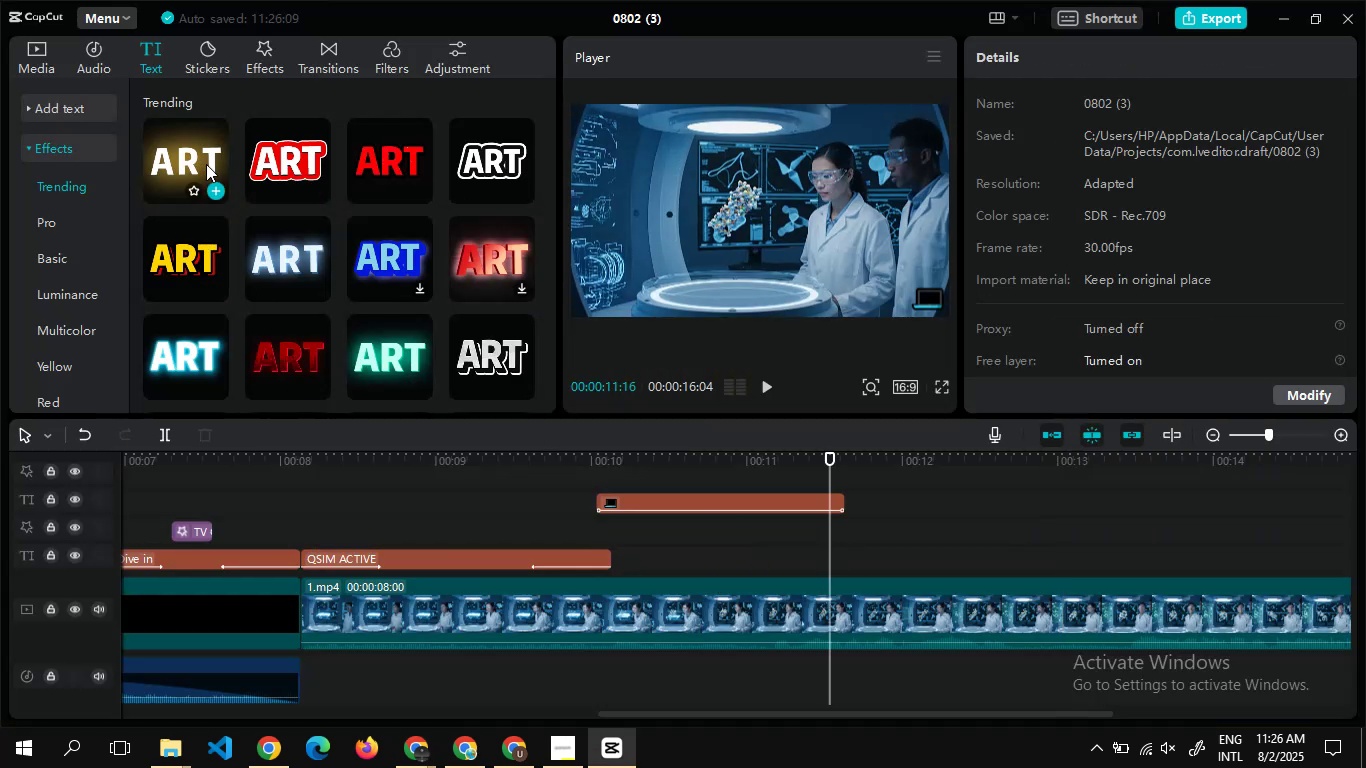 
left_click([220, 196])
 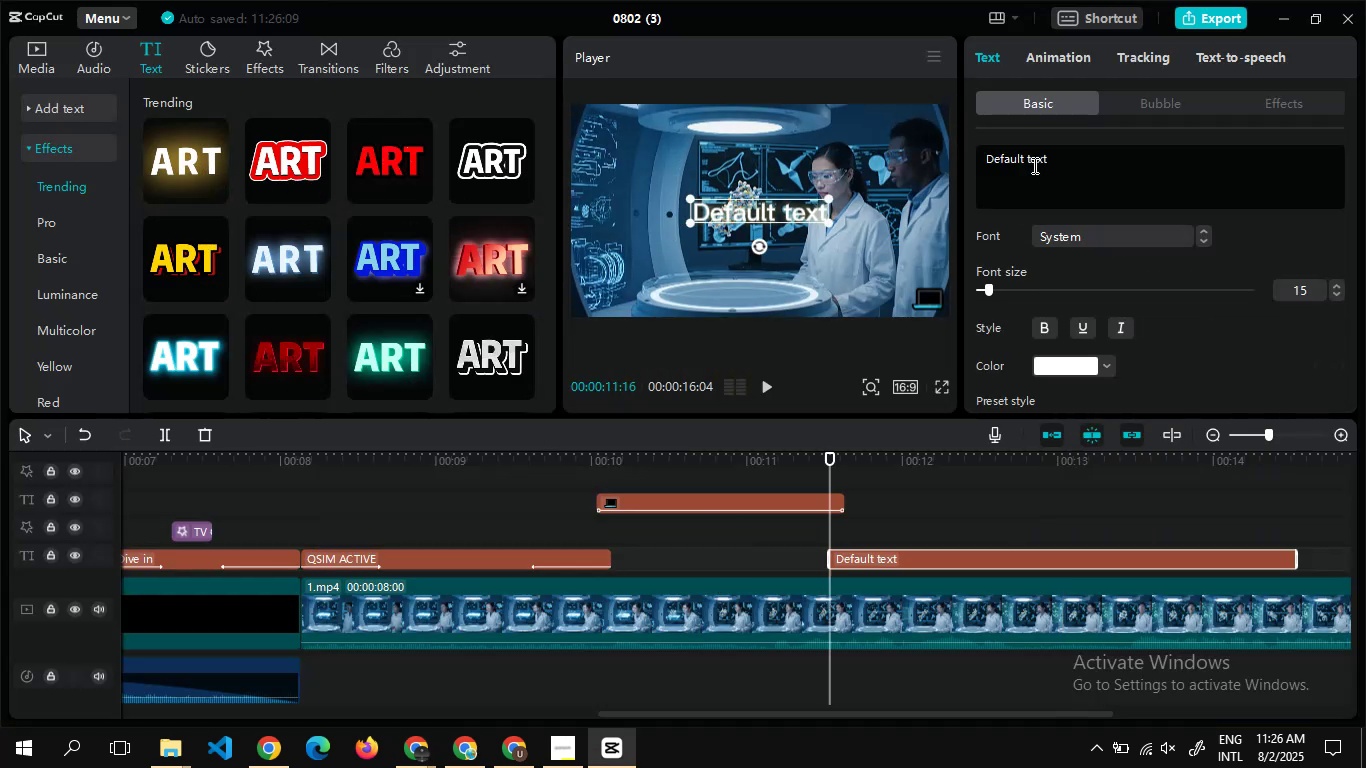 
left_click([1089, 152])
 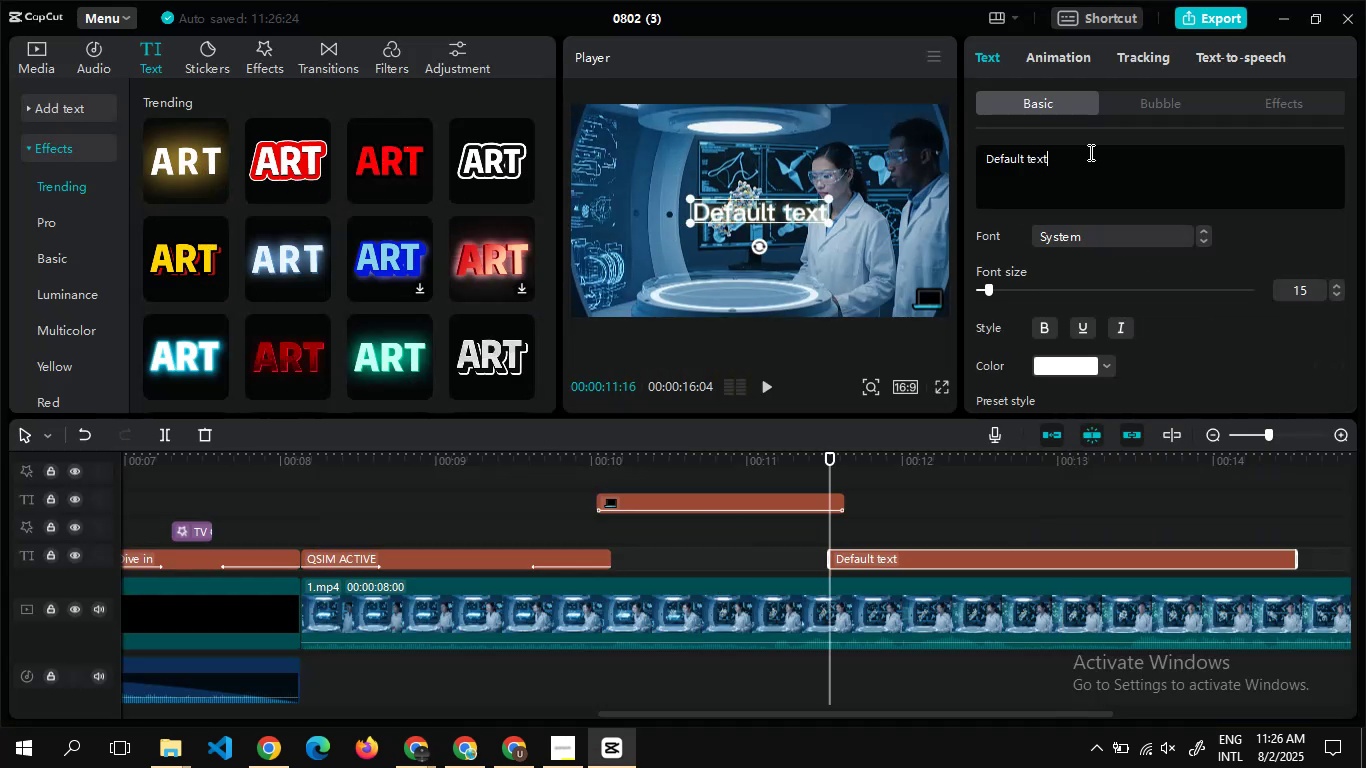 
key(Control+A)
 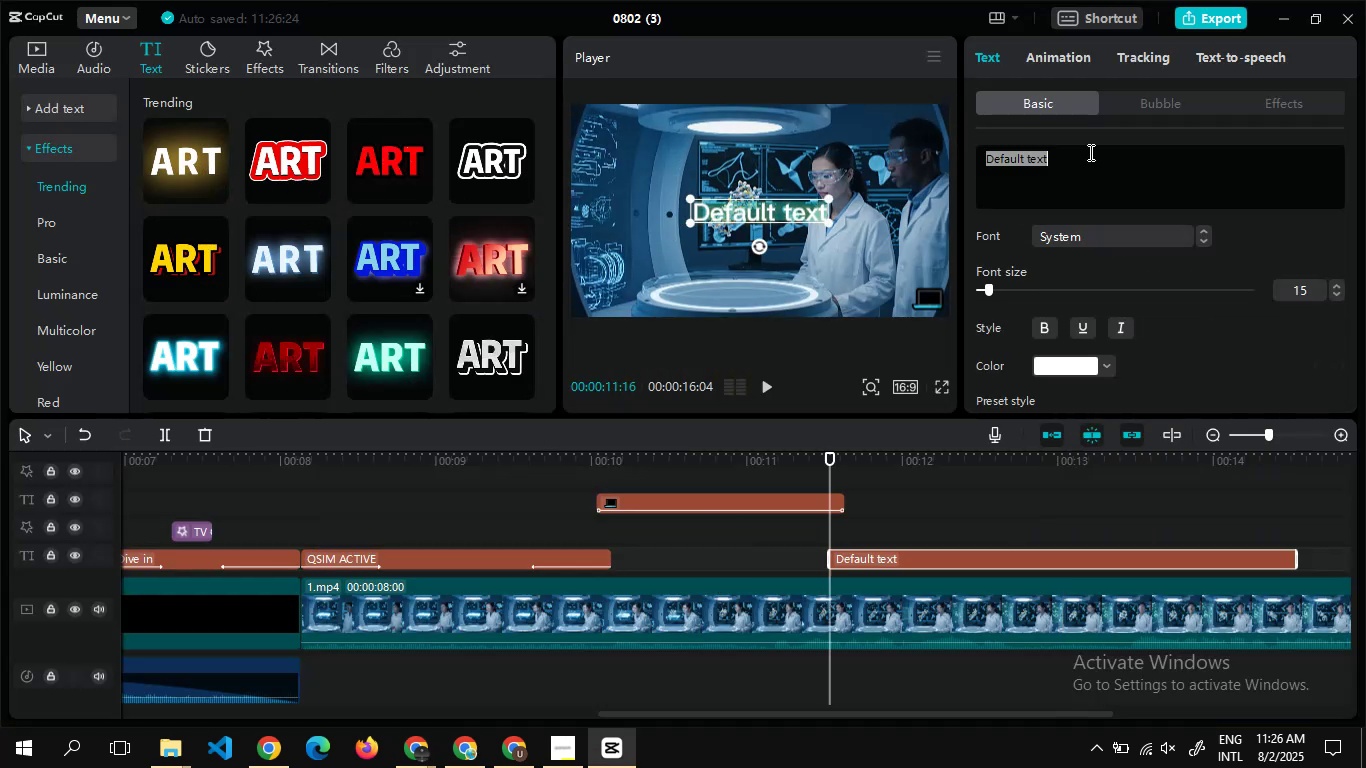 
key(Control+V)
 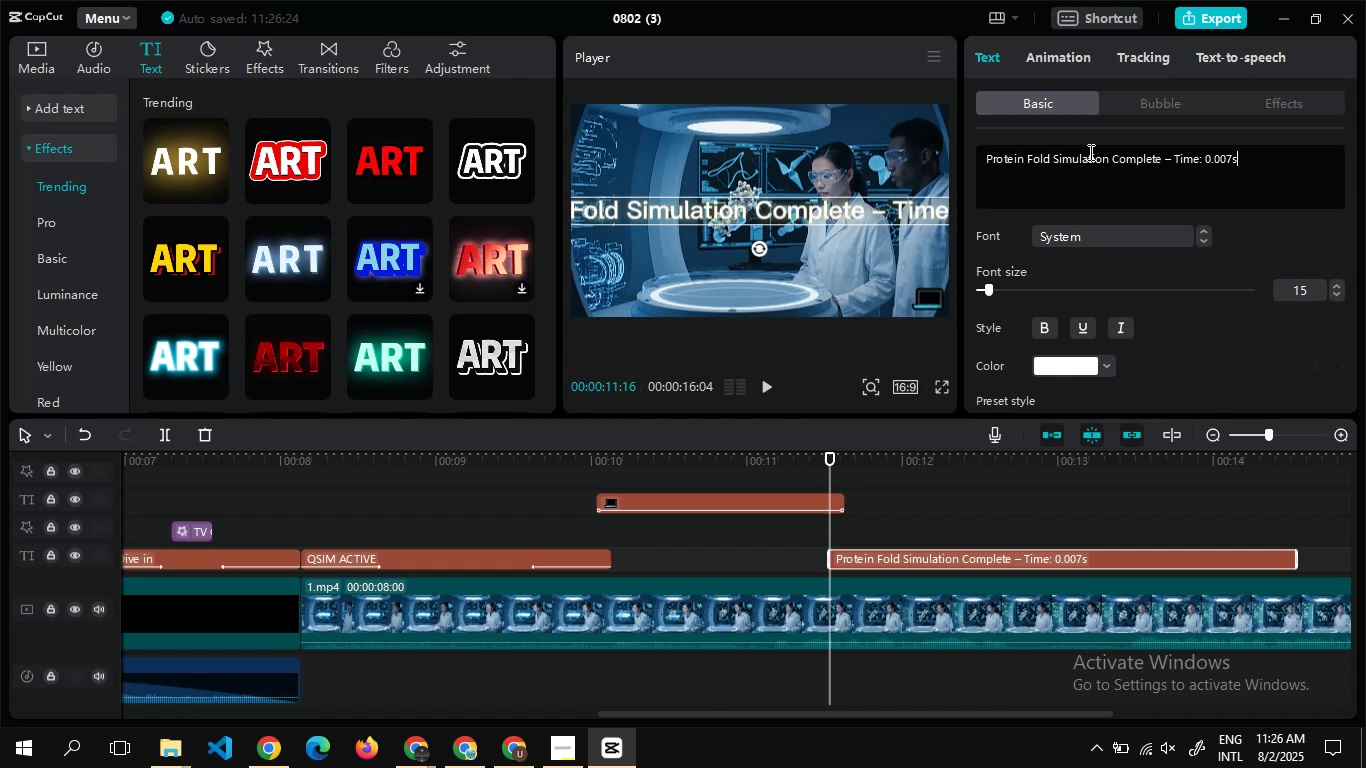 
wait(13.41)
 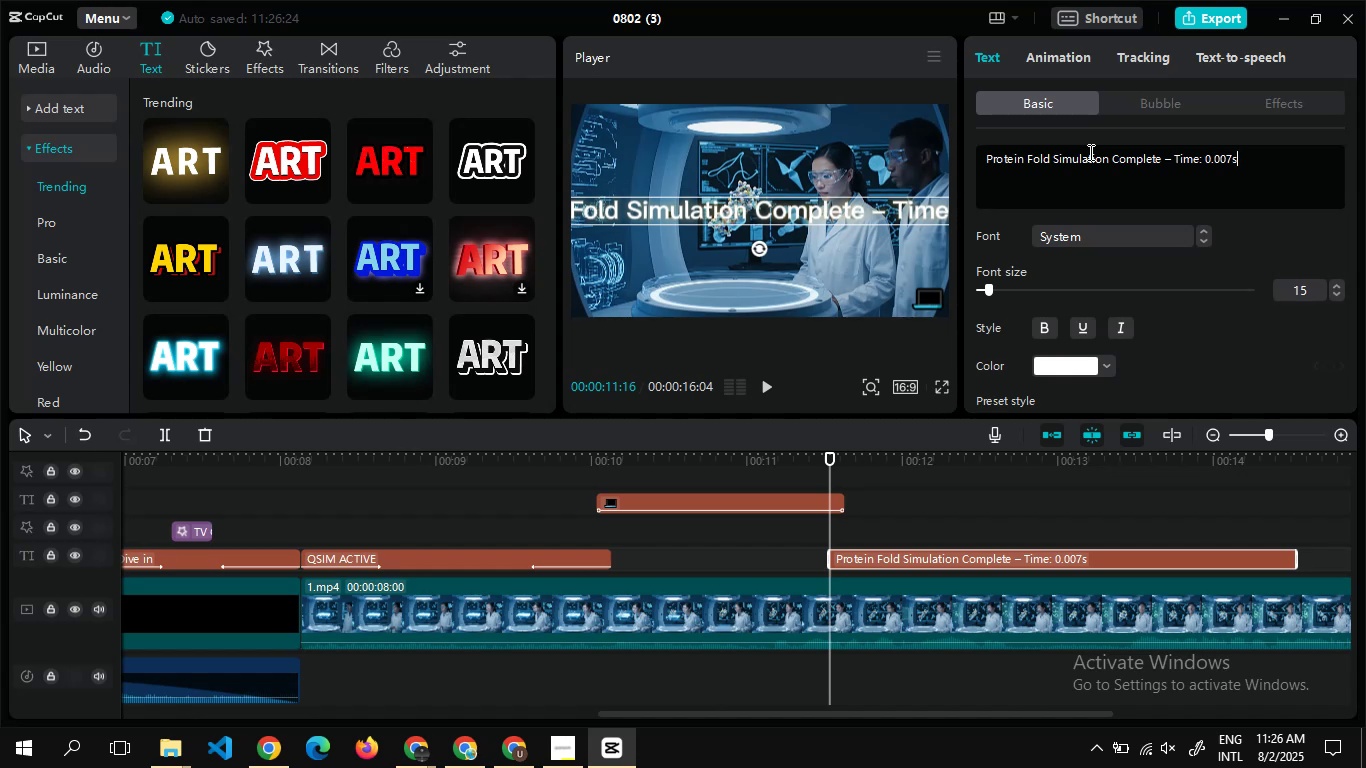 
left_click([1122, 327])
 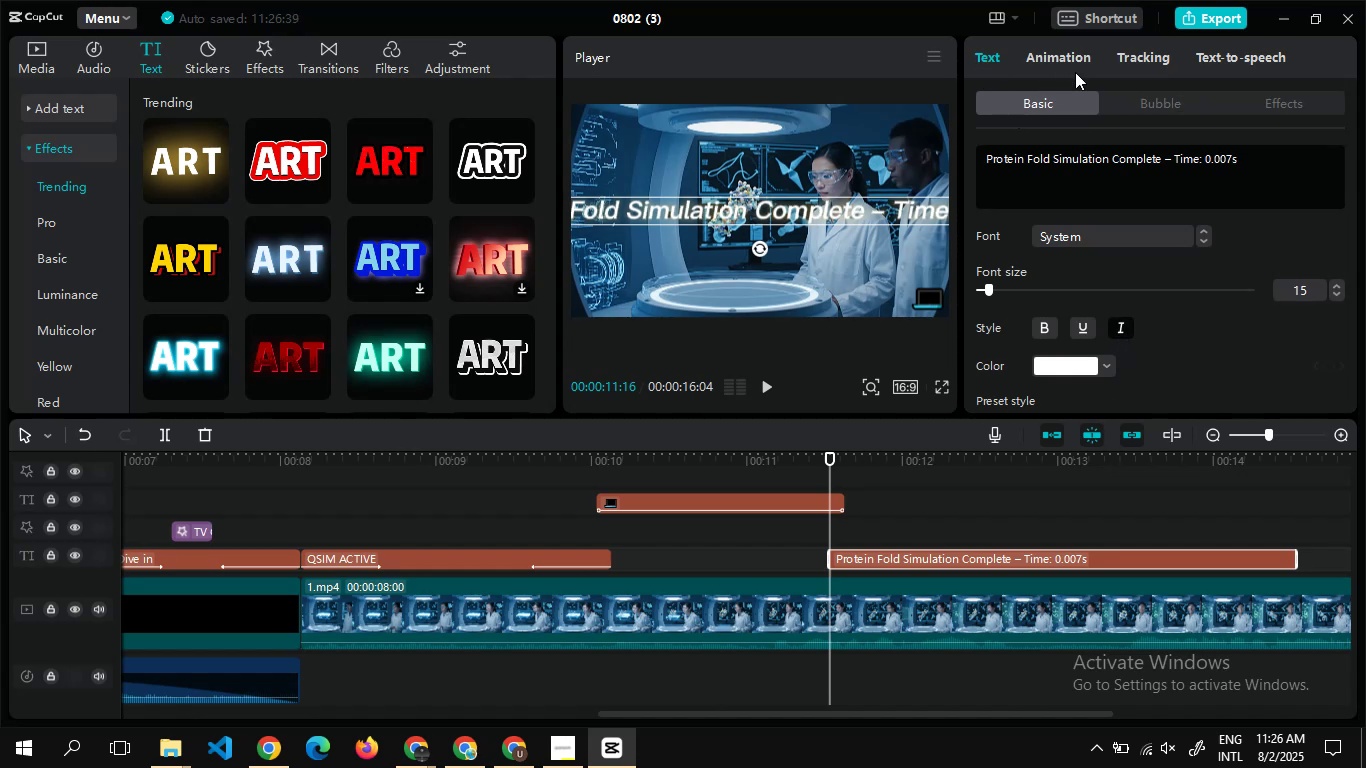 
left_click([1137, 114])
 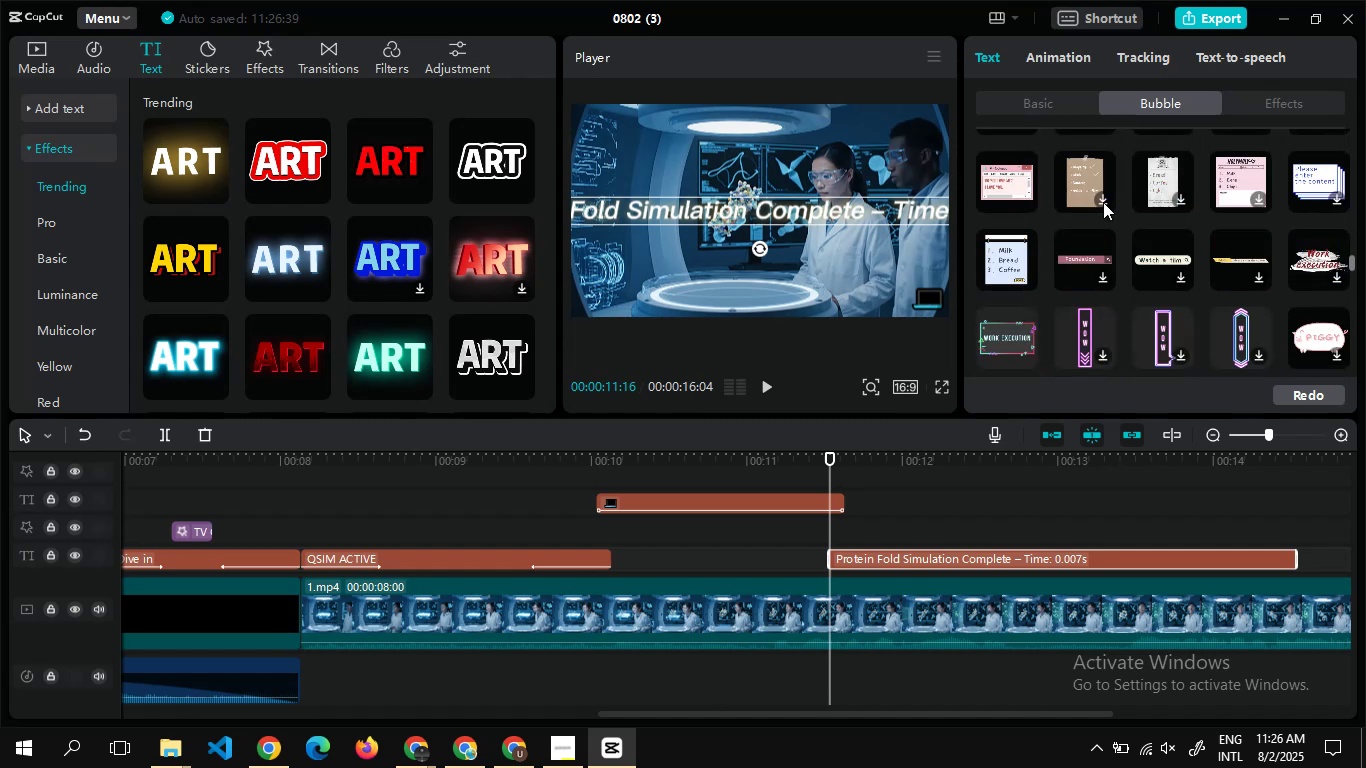 
wait(10.56)
 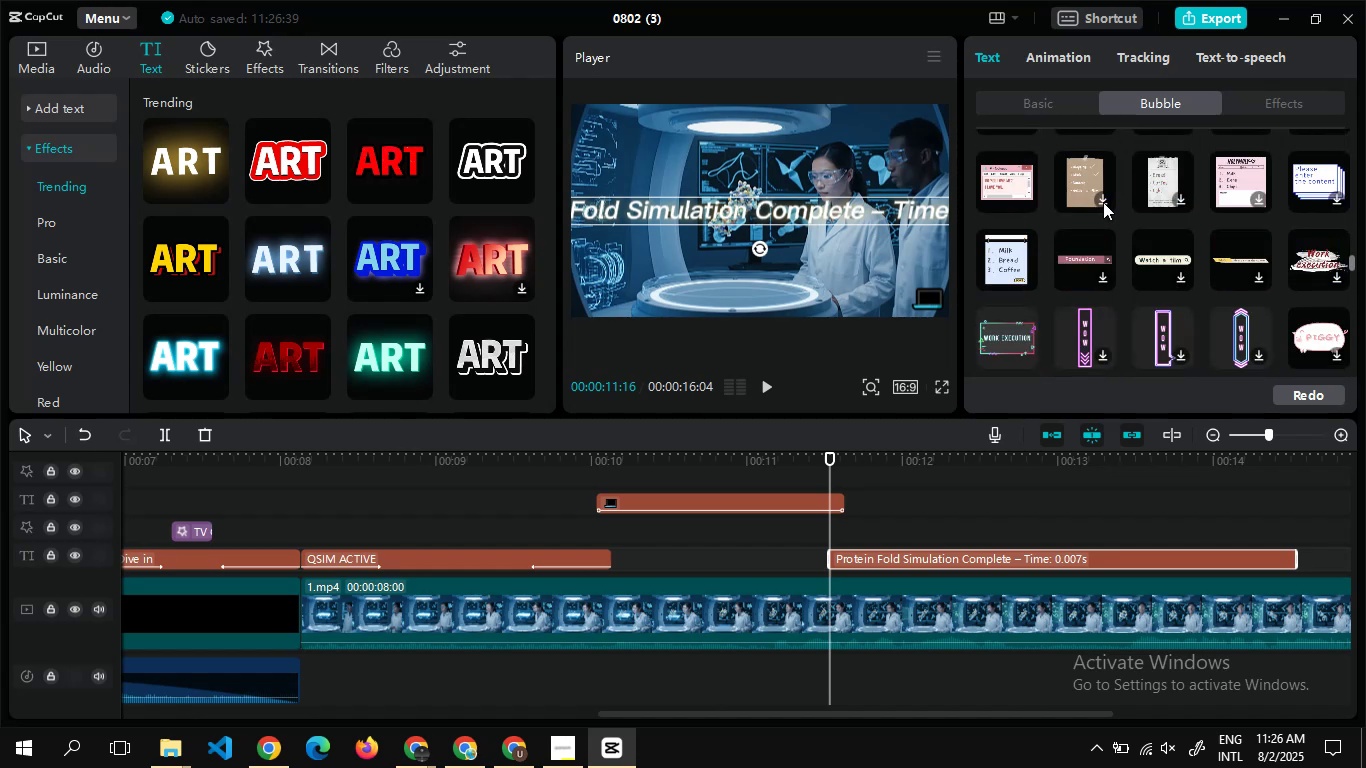 
left_click([1154, 256])
 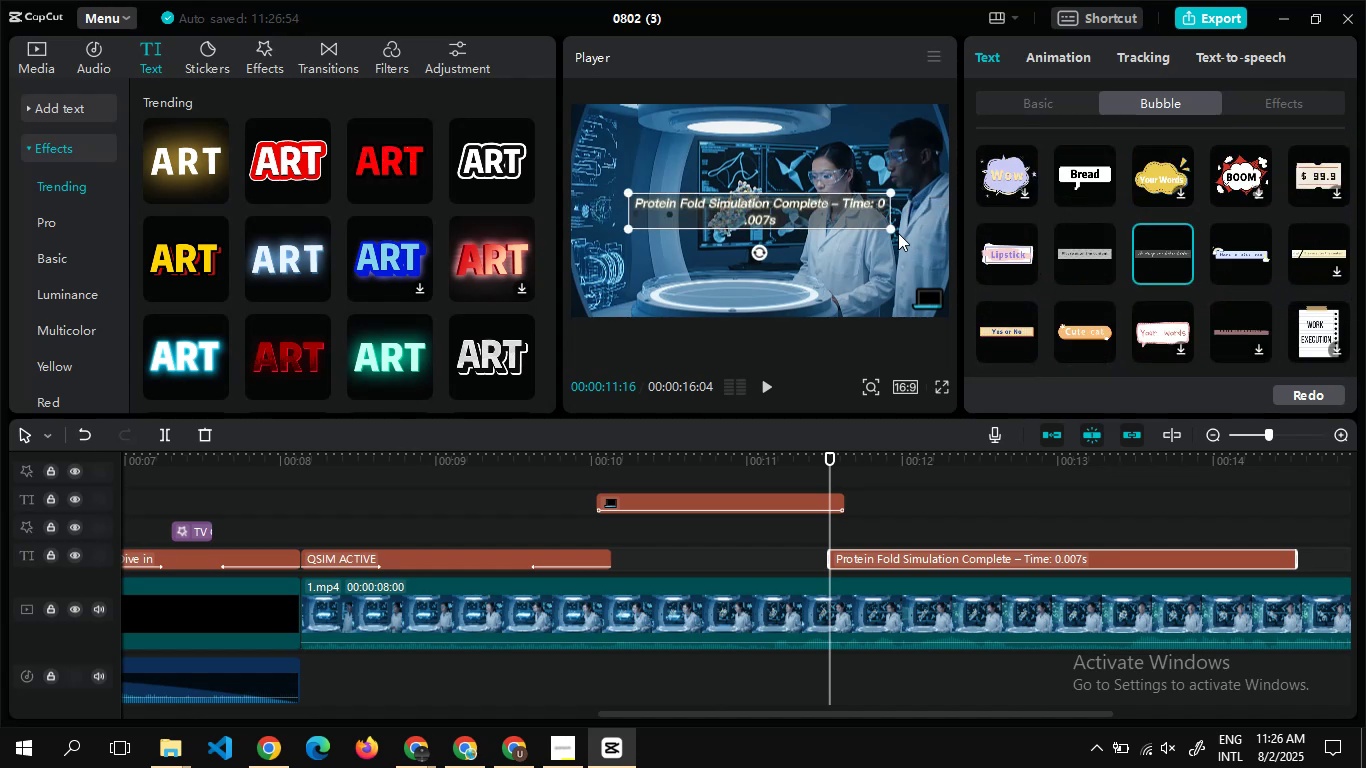 
left_click_drag(start_coordinate=[889, 227], to_coordinate=[904, 225])
 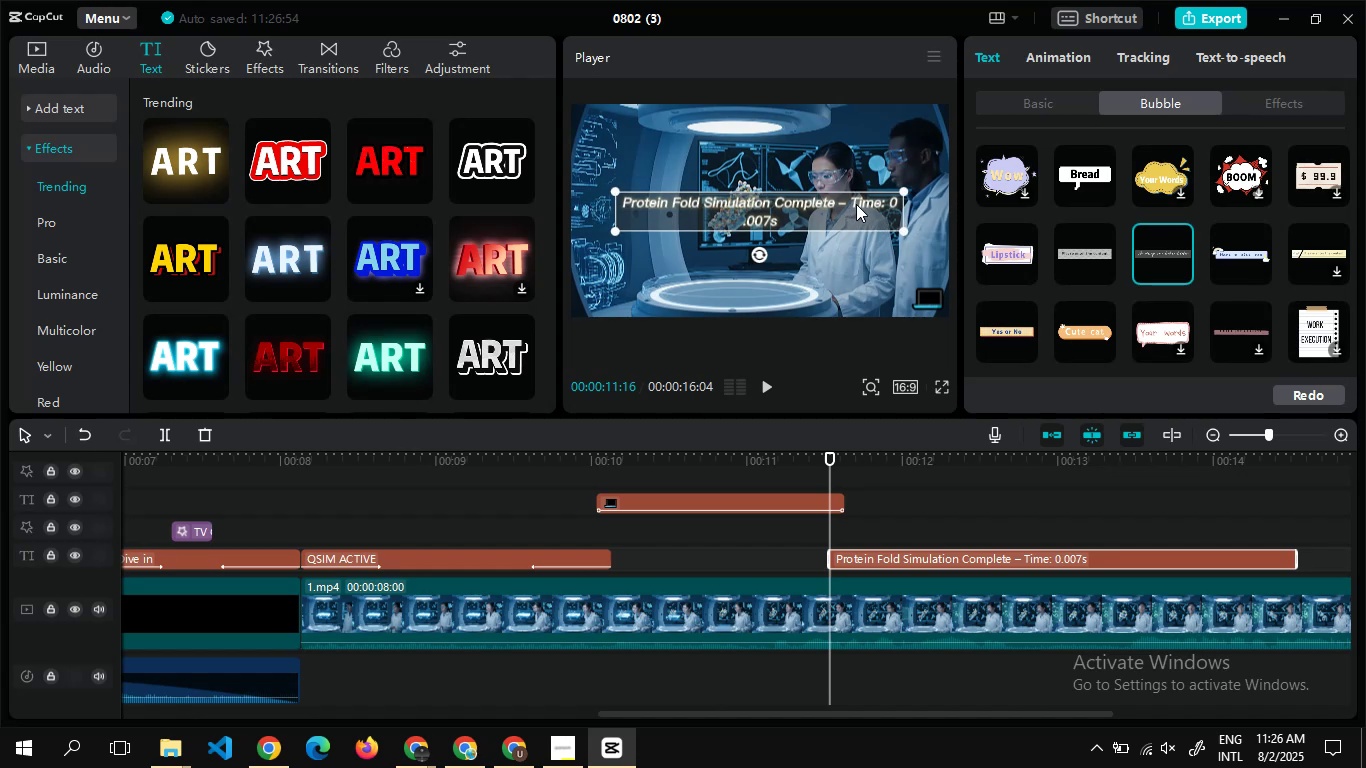 
left_click_drag(start_coordinate=[843, 204], to_coordinate=[833, 287])
 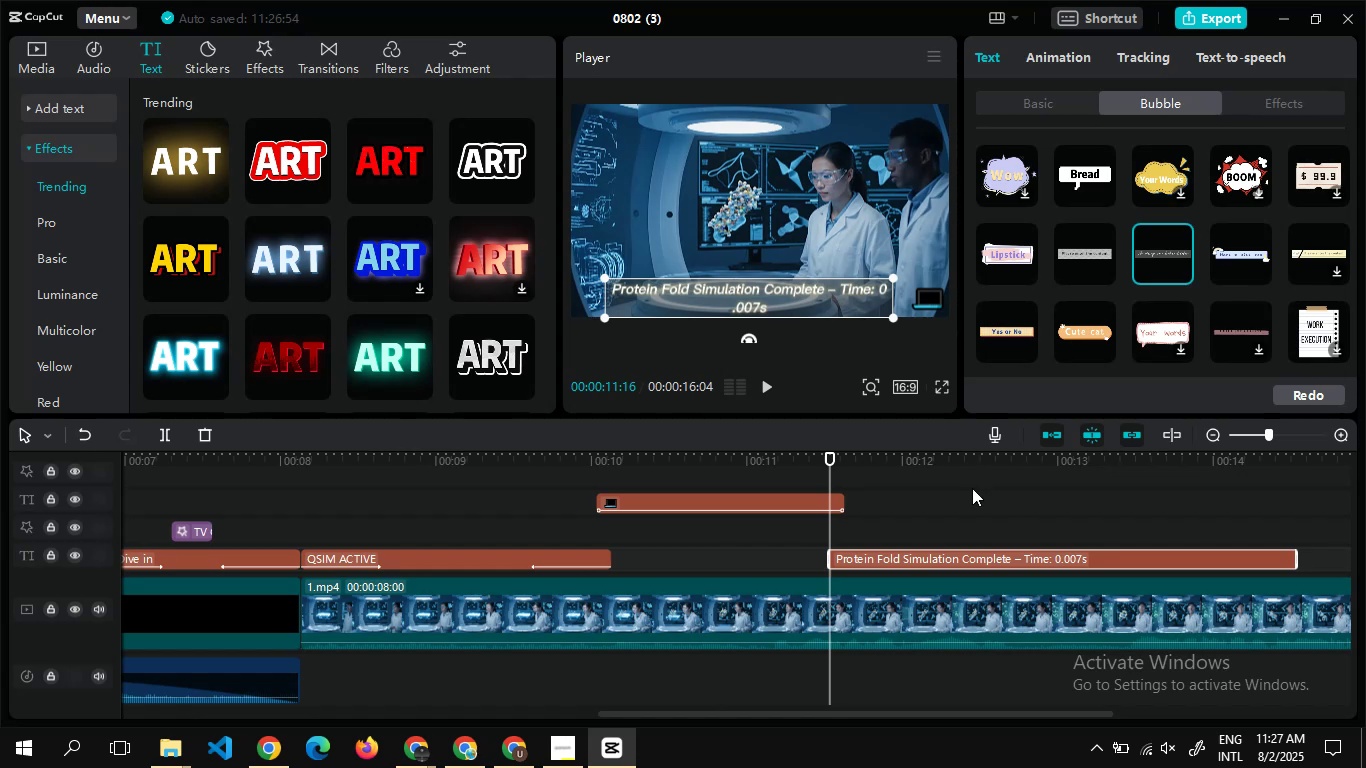 
wait(7.45)
 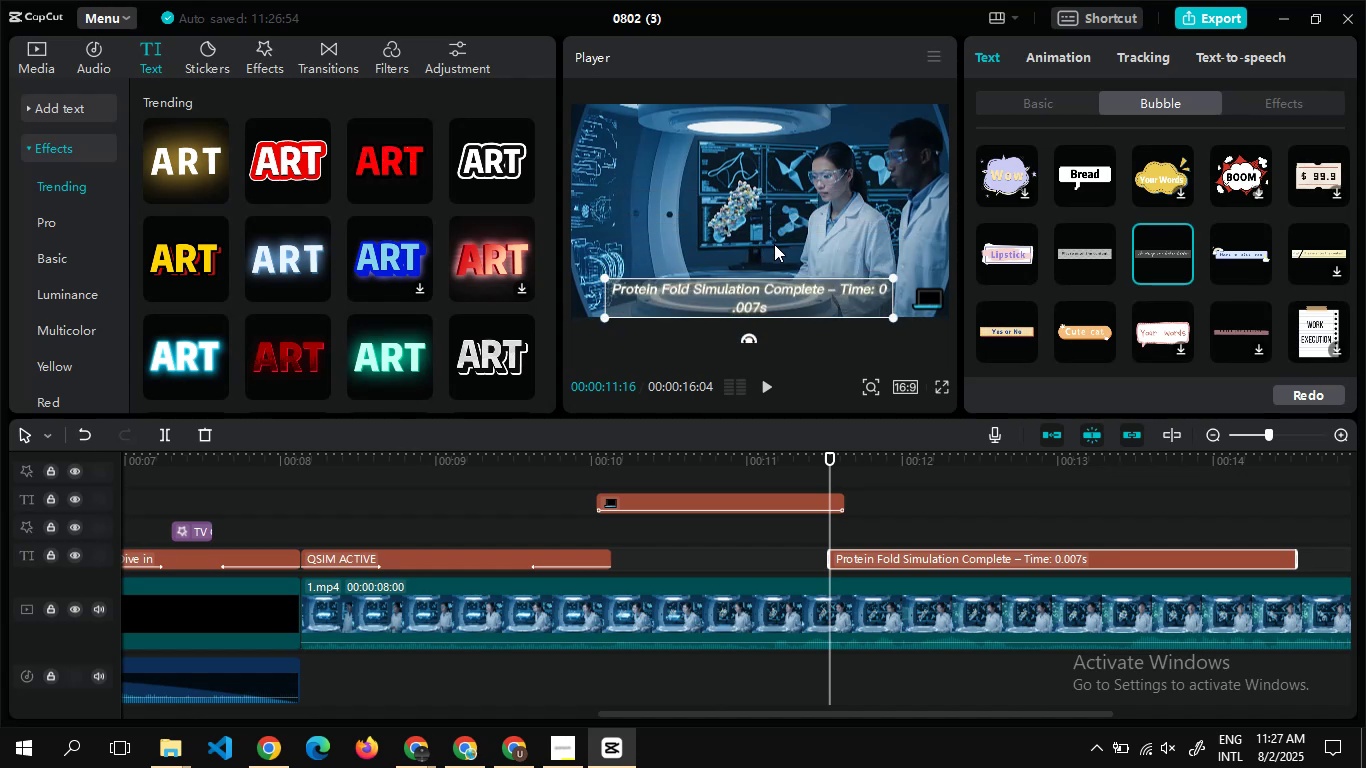 
key(Alt+Tab)
 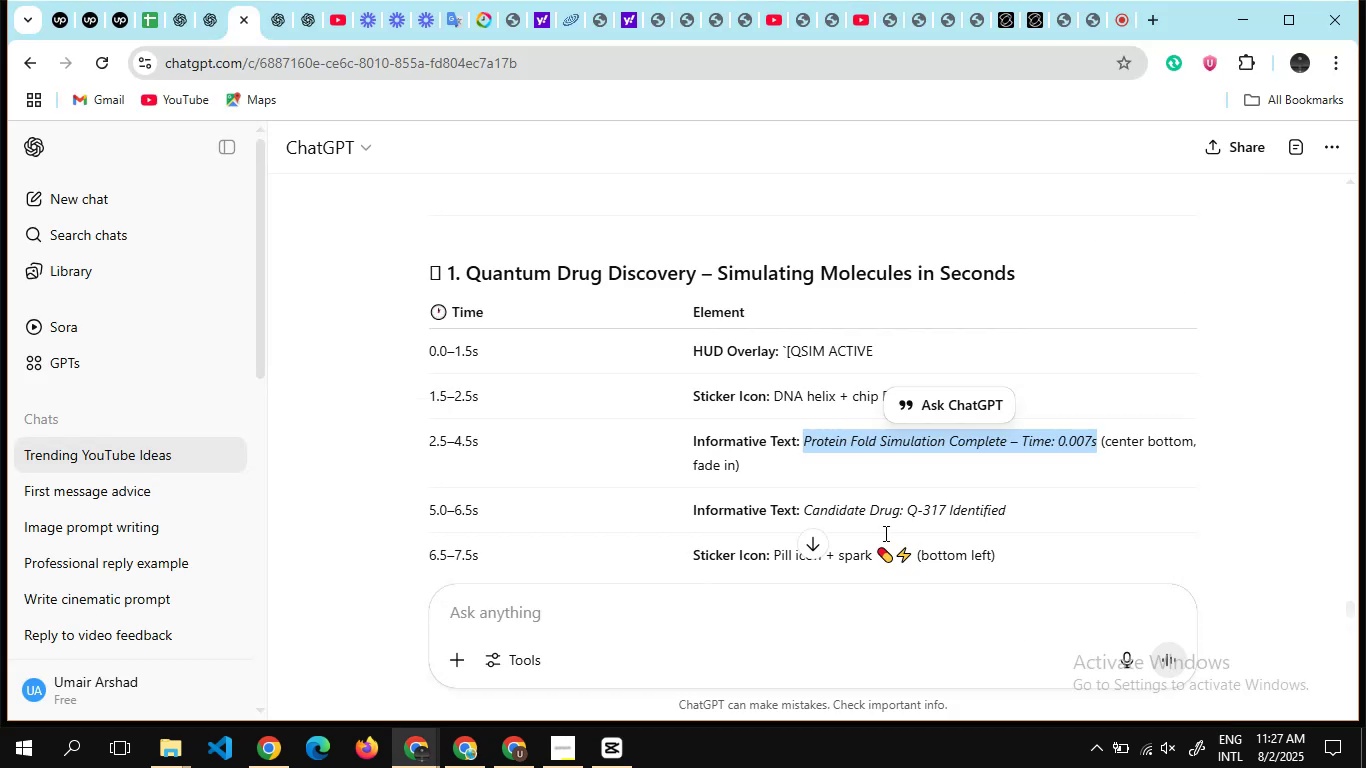 
key(Alt+AltLeft)
 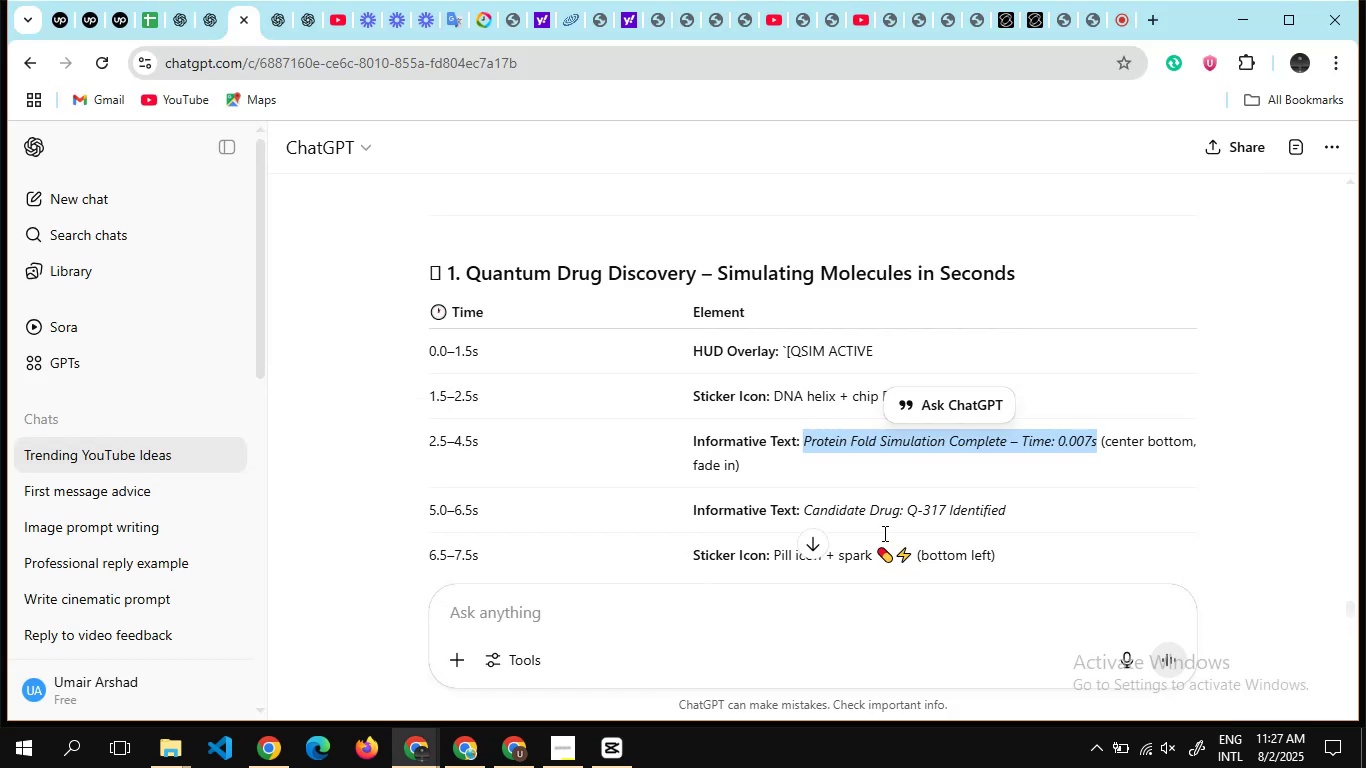 
key(Alt+Tab)
 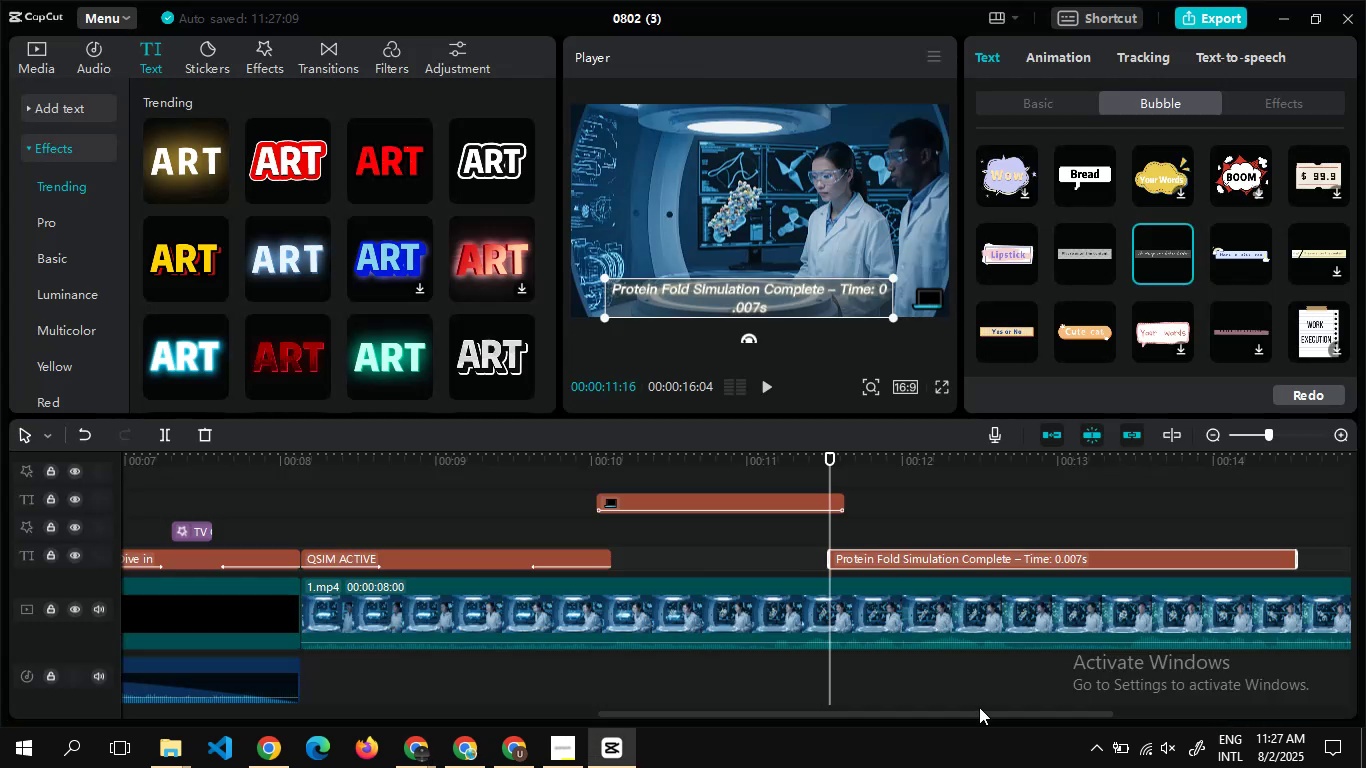 
left_click_drag(start_coordinate=[979, 714], to_coordinate=[1108, 707])
 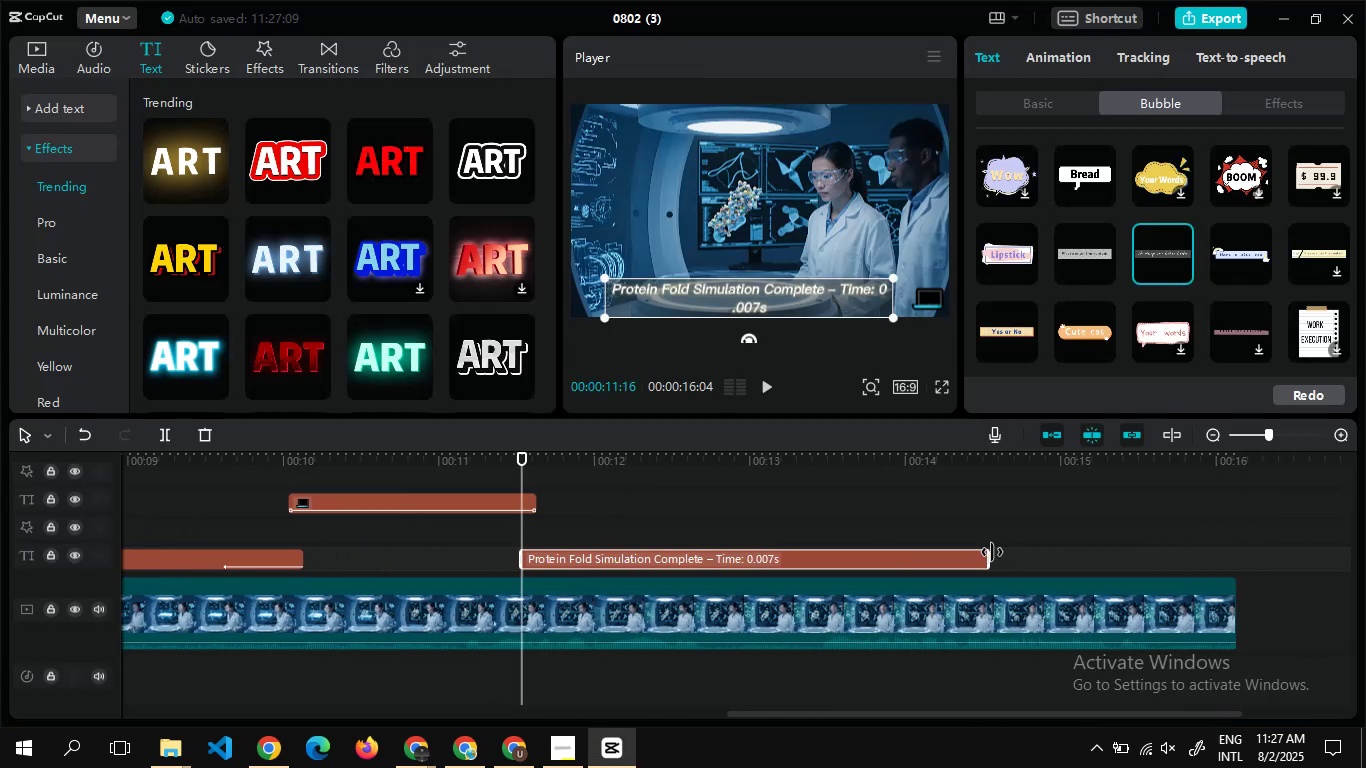 
left_click_drag(start_coordinate=[991, 552], to_coordinate=[1087, 560])
 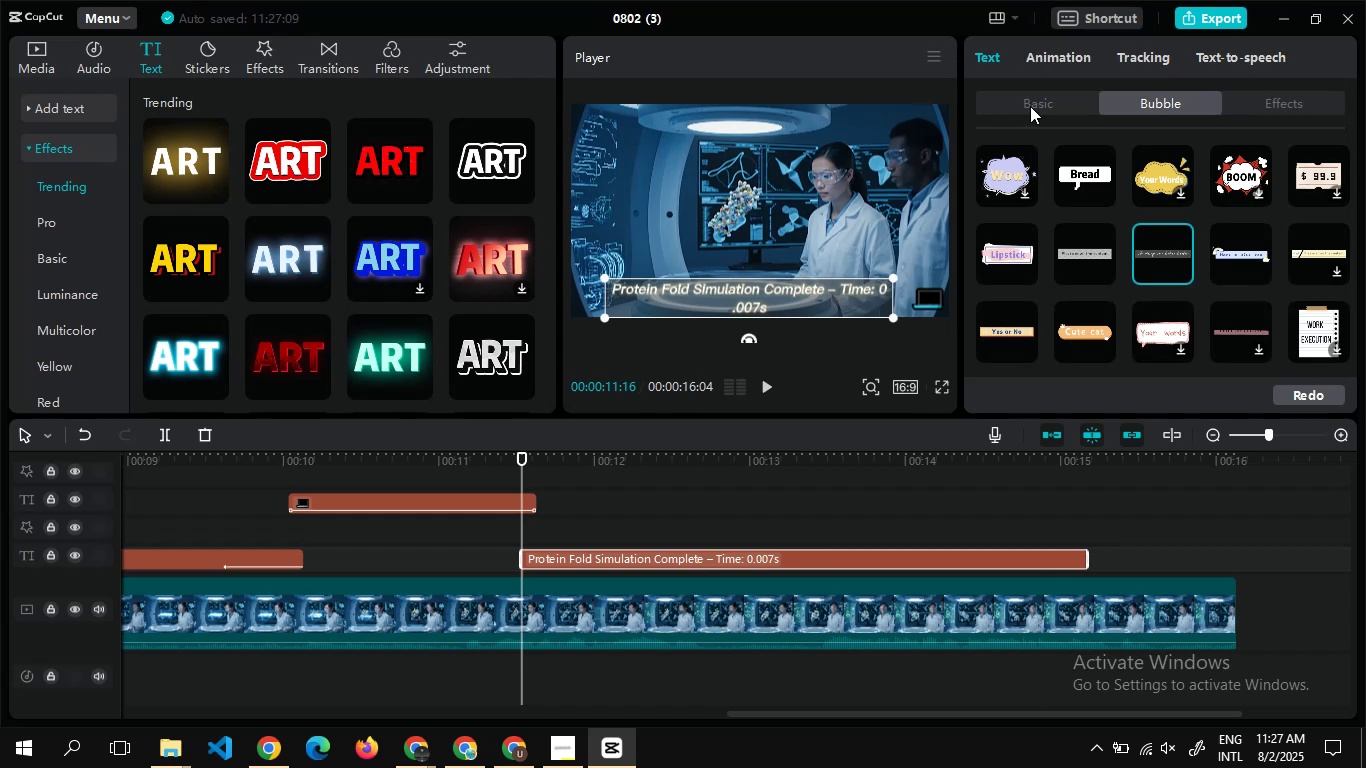 
left_click([1030, 105])
 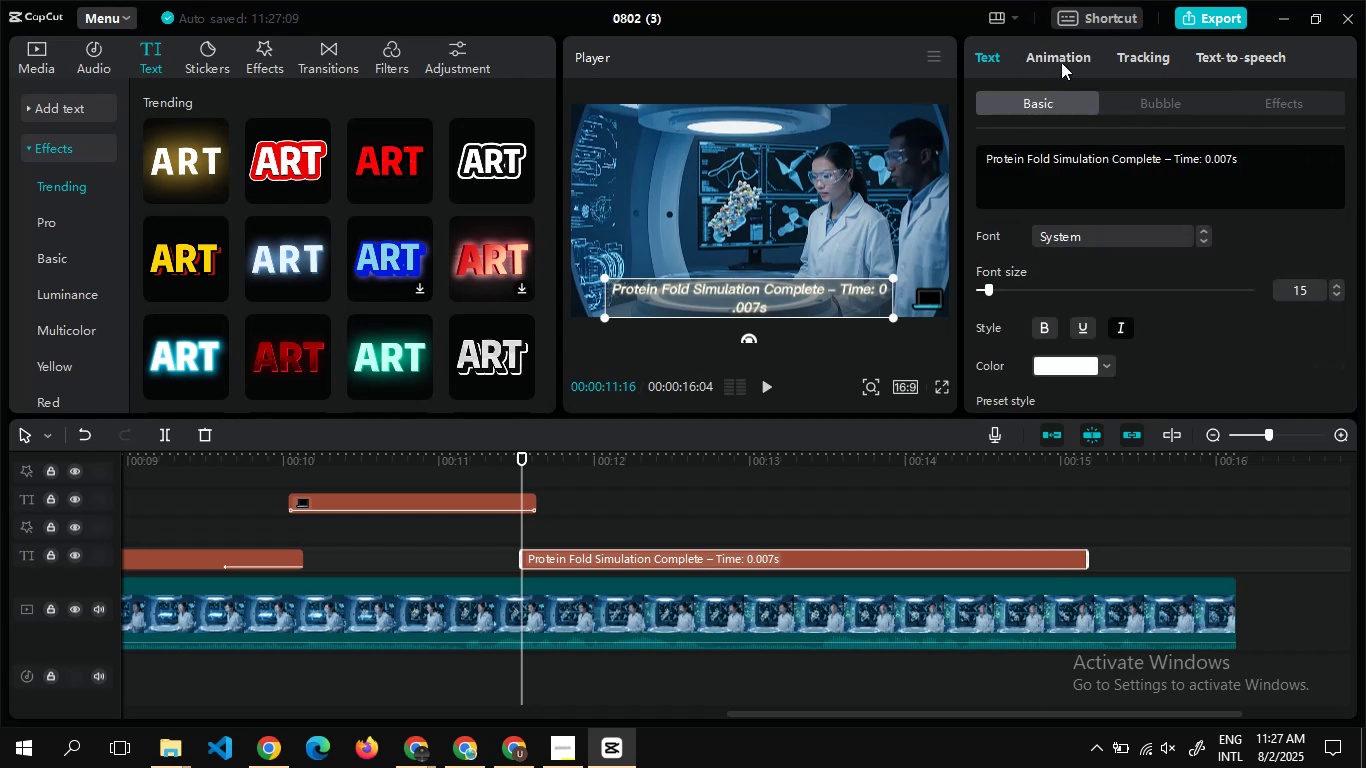 
left_click([1059, 58])
 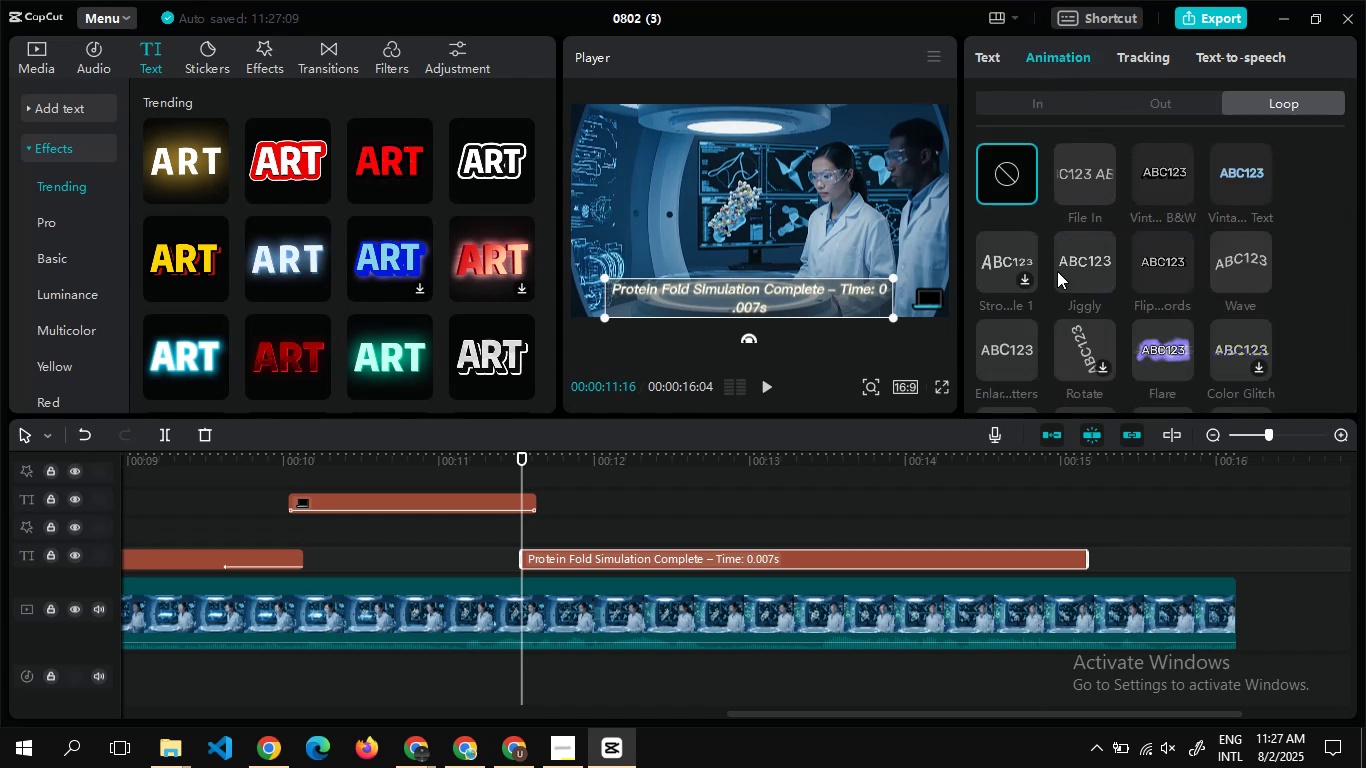 
left_click([1037, 91])
 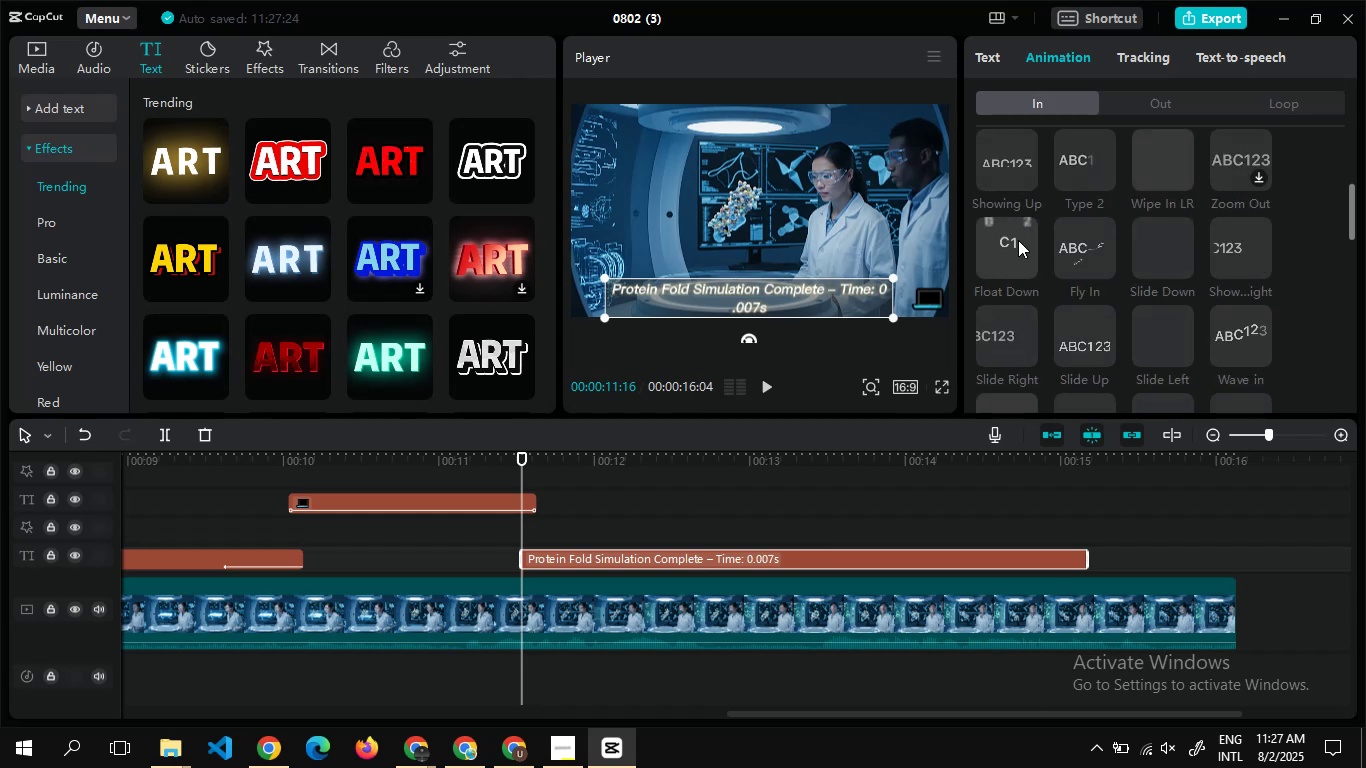 
wait(7.13)
 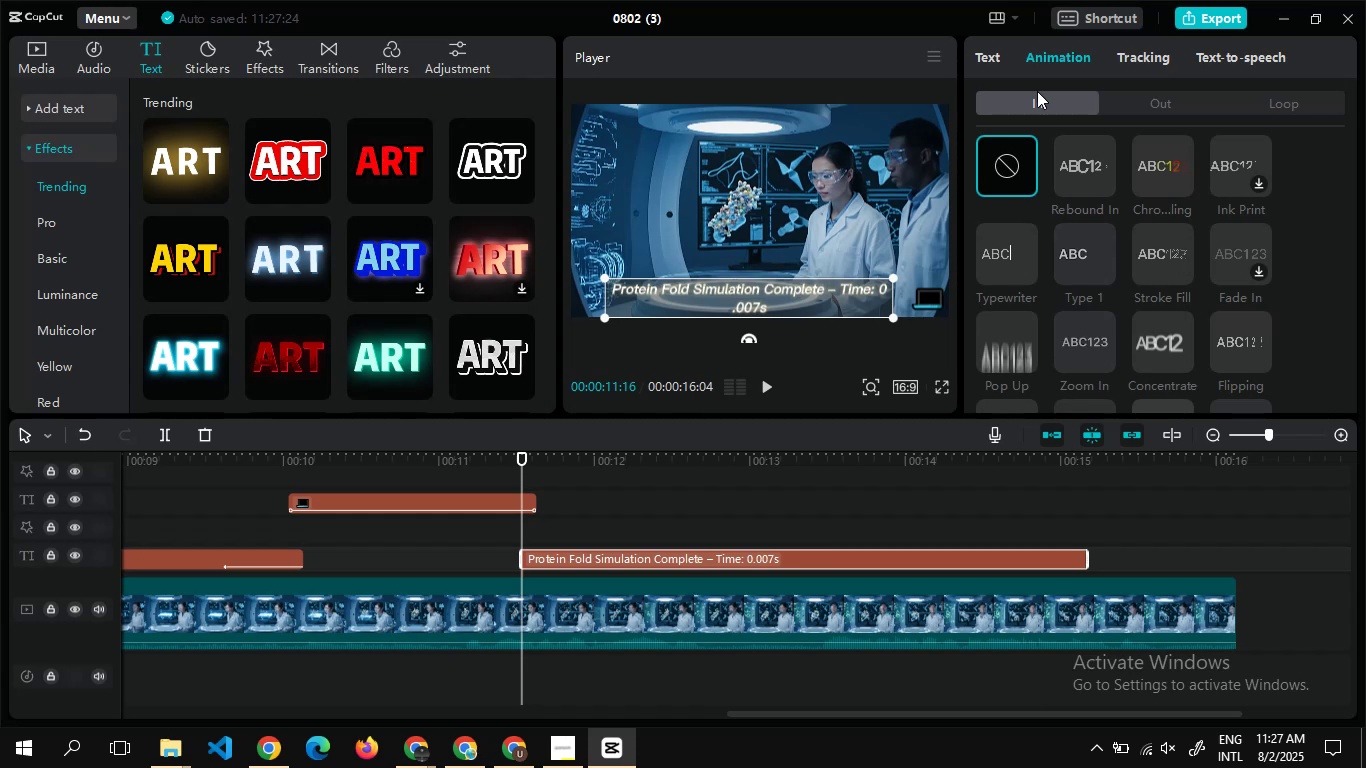 
left_click([1007, 342])
 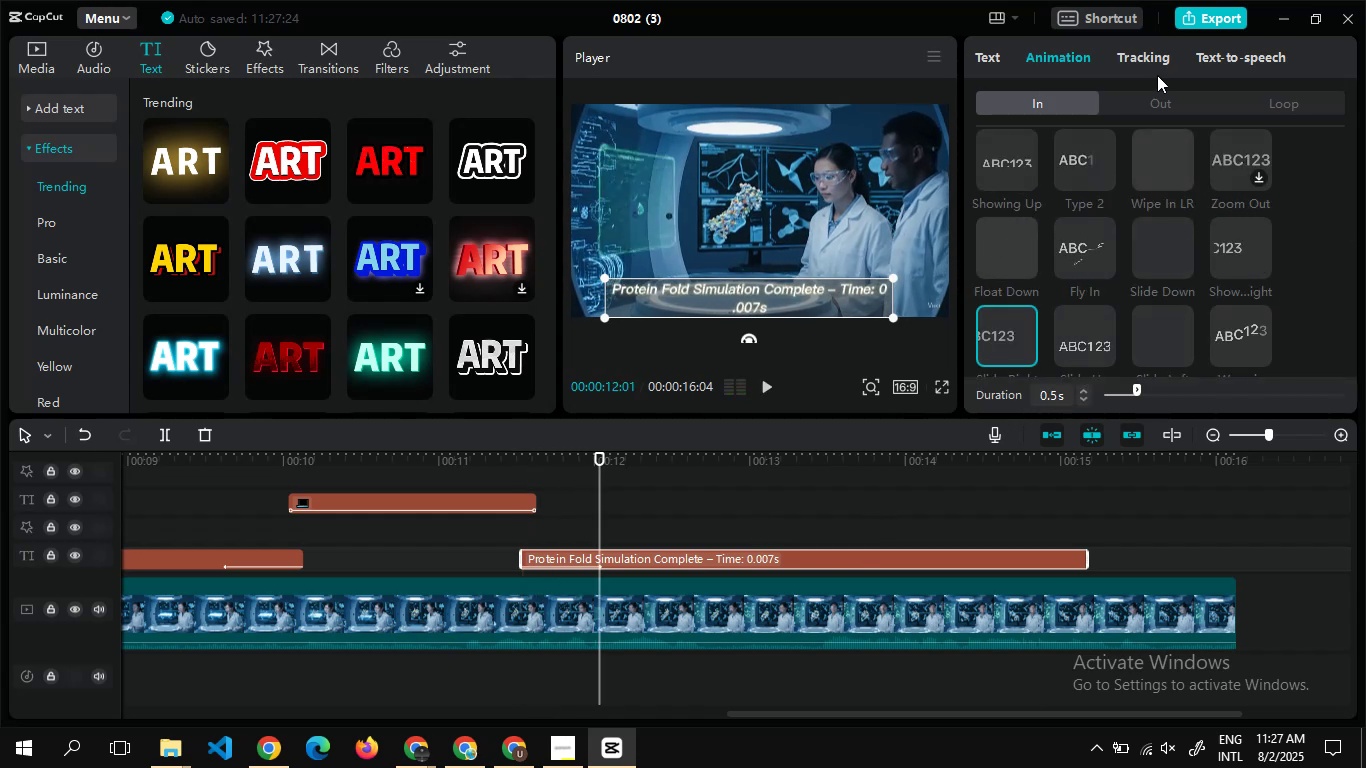 
wait(5.32)
 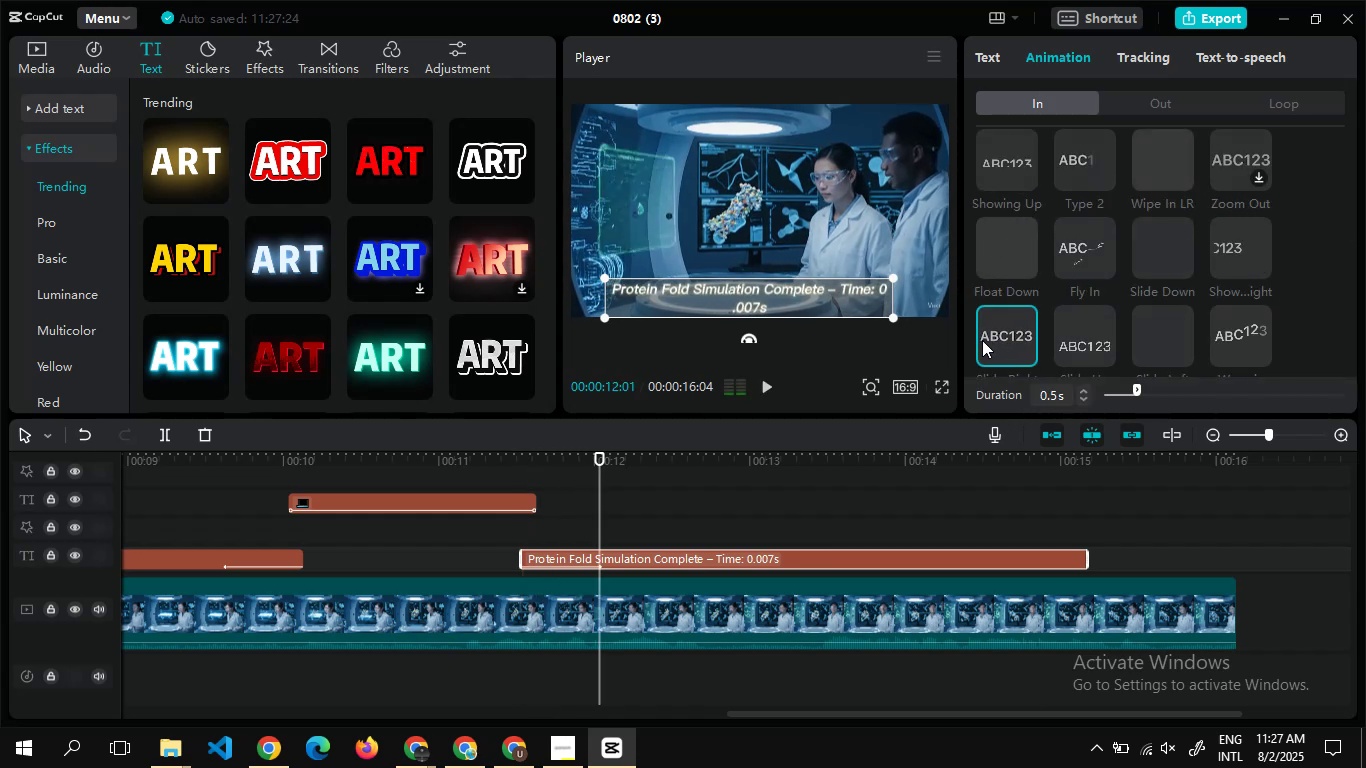 
left_click([1152, 104])
 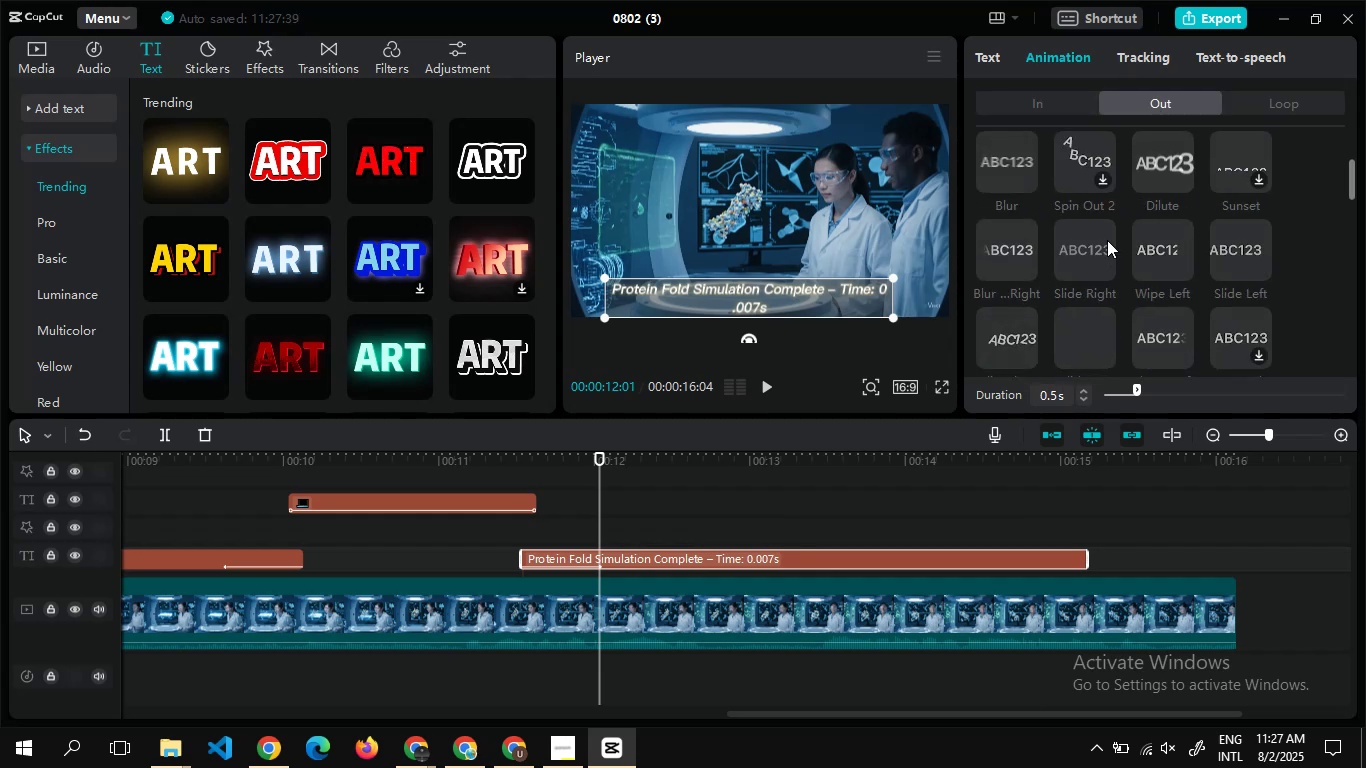 
left_click([1079, 253])
 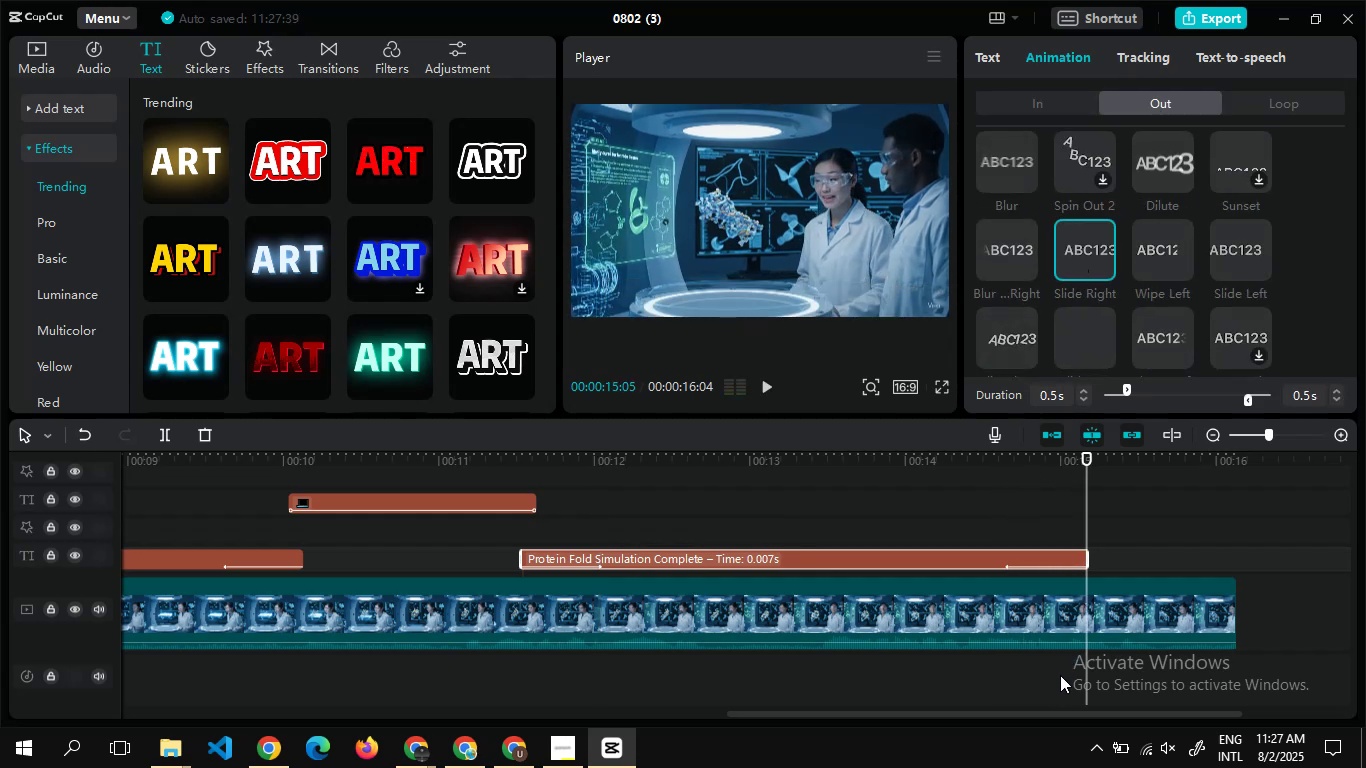 
key(Alt+Tab)
 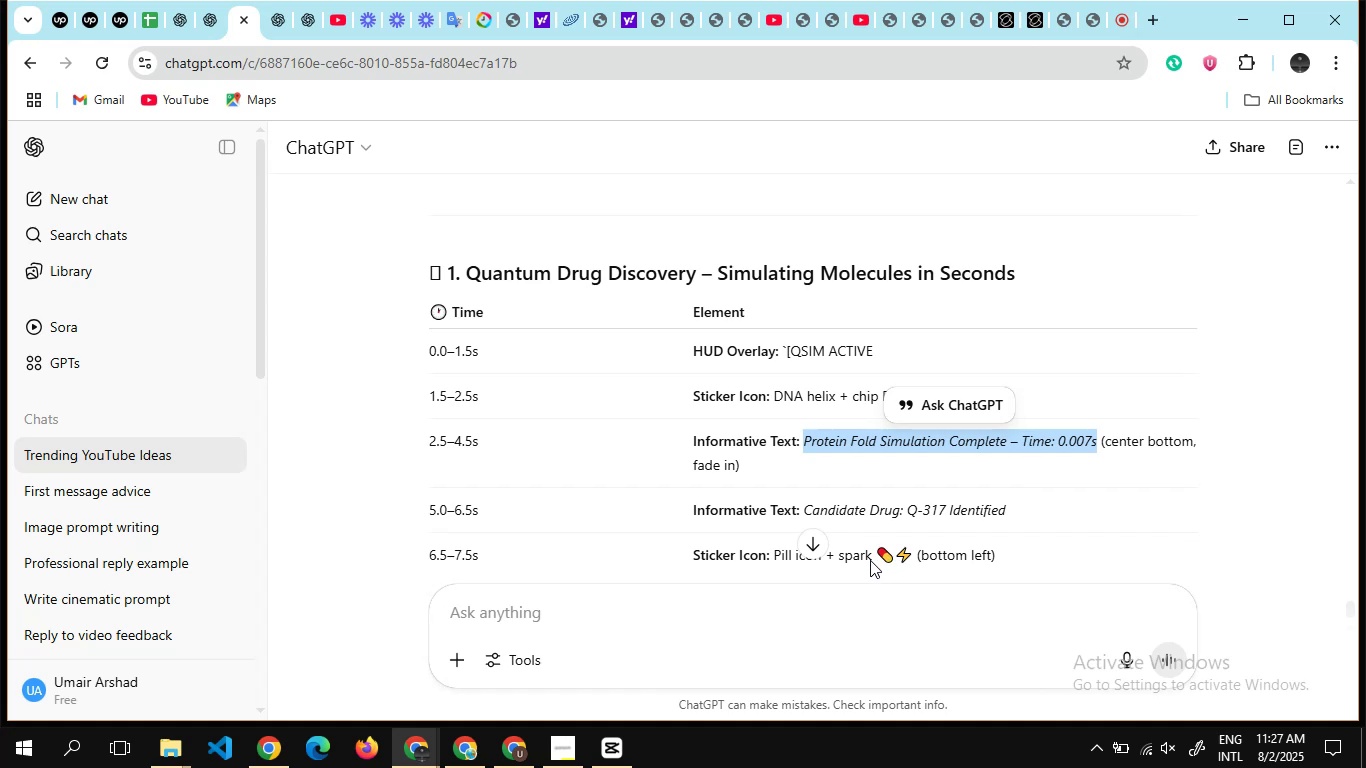 
left_click_drag(start_coordinate=[876, 555], to_coordinate=[912, 551])
 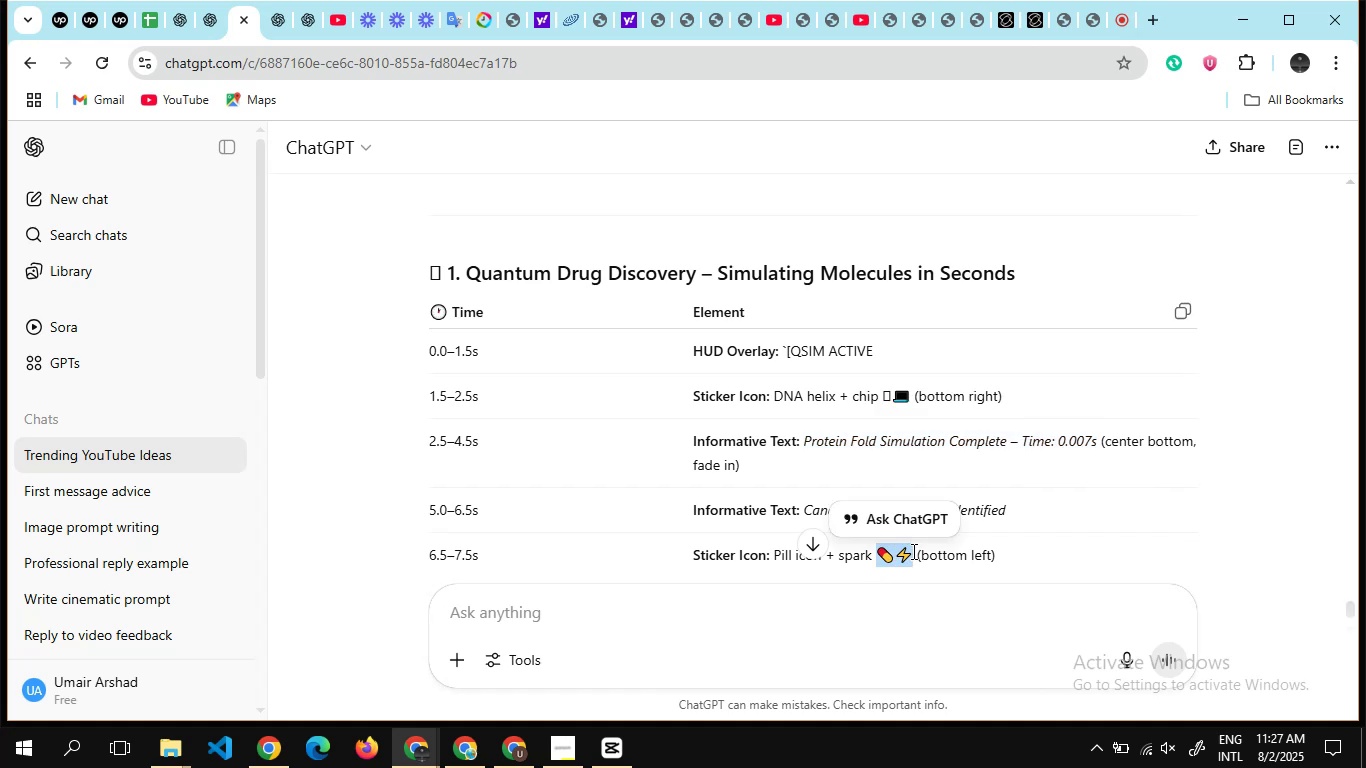 
key(Control+C)
 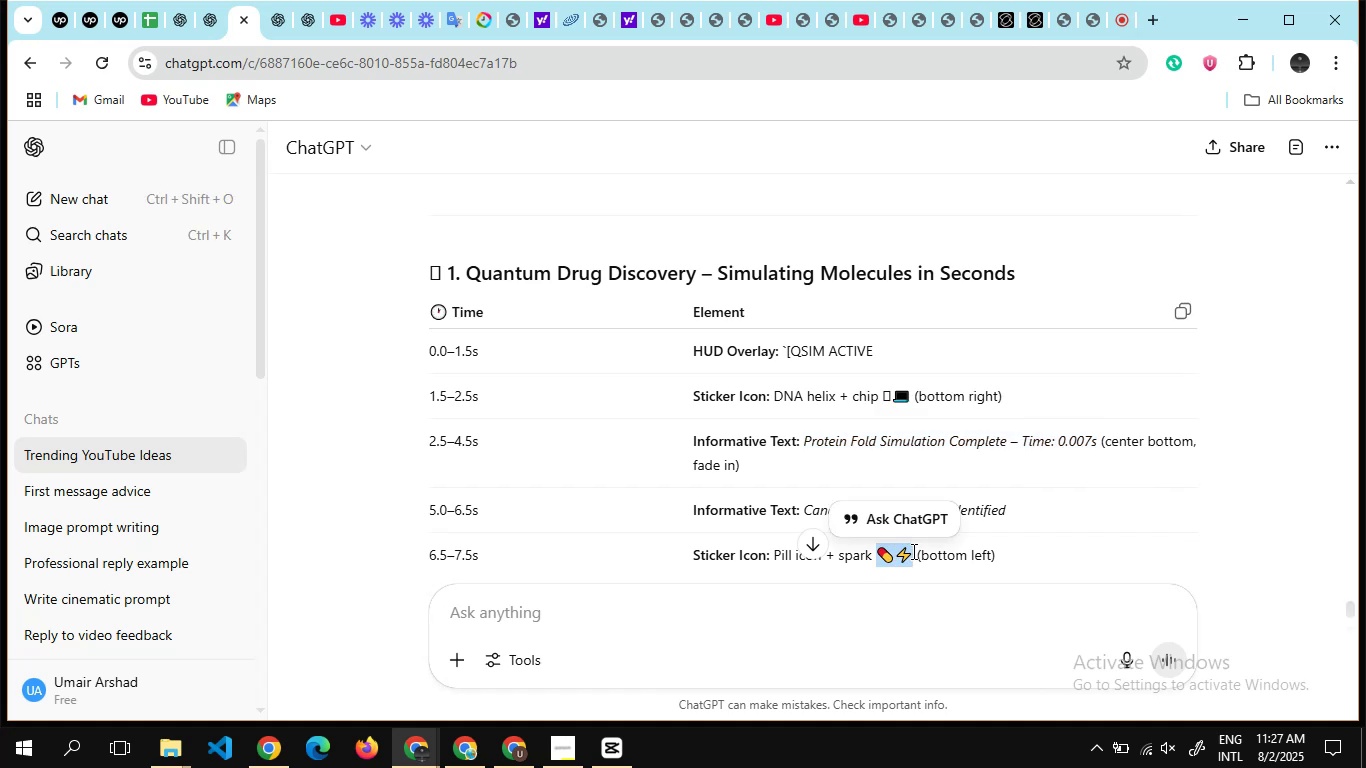 
key(Alt+AltLeft)
 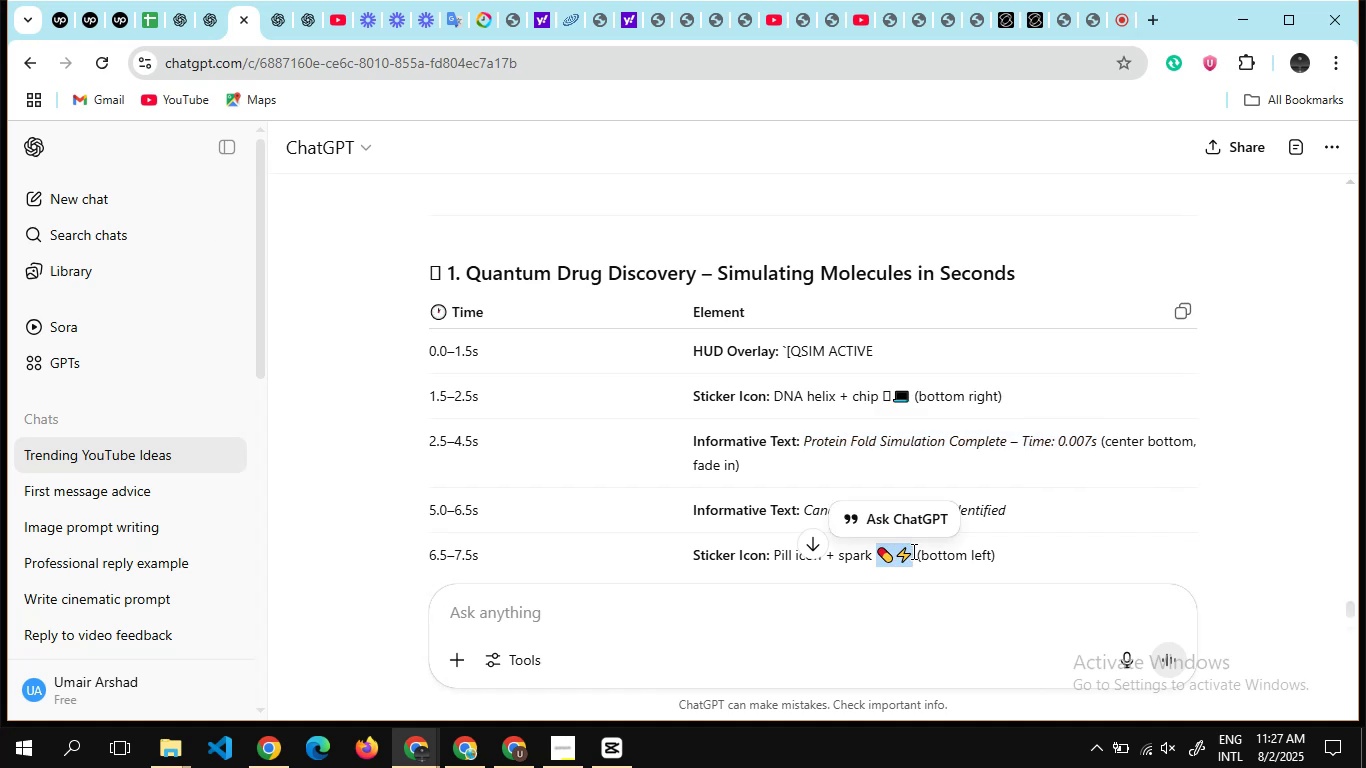 
key(Alt+Tab)
 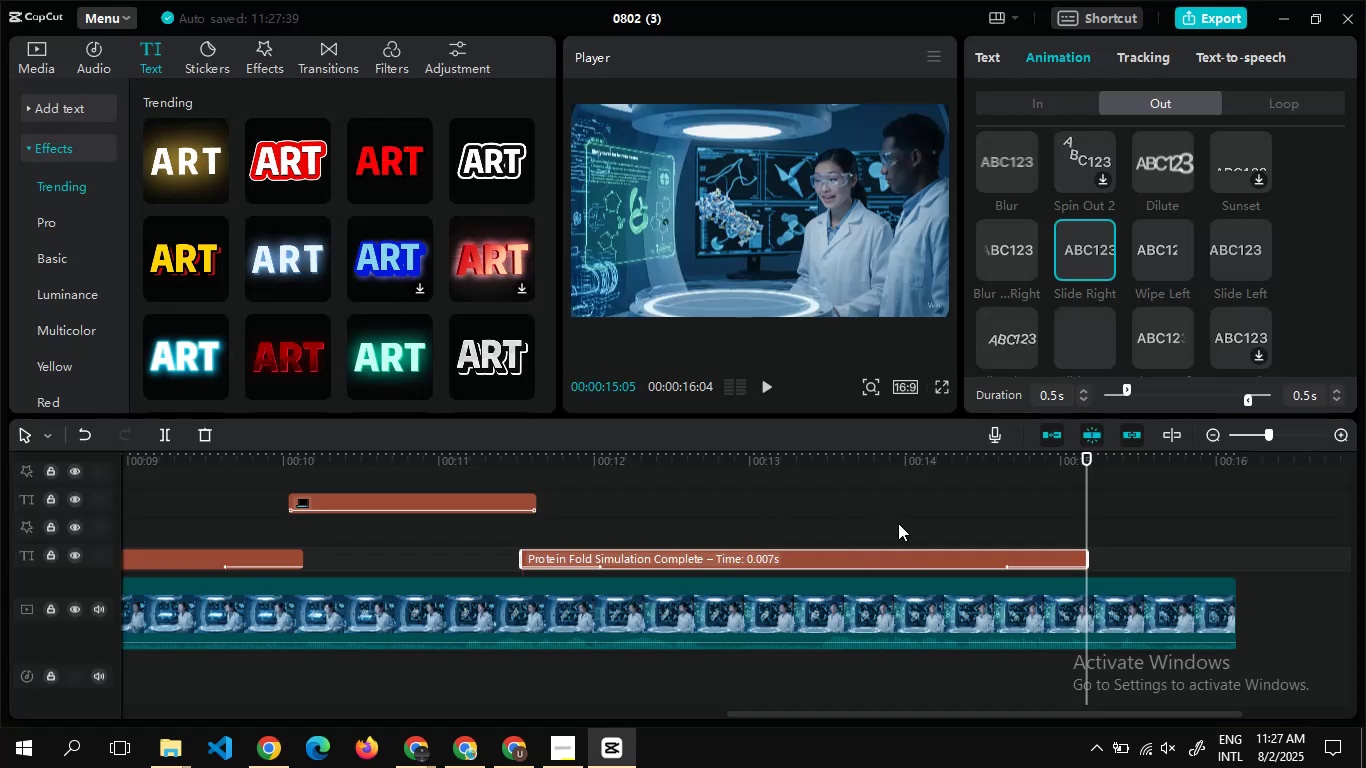 
double_click([898, 523])
 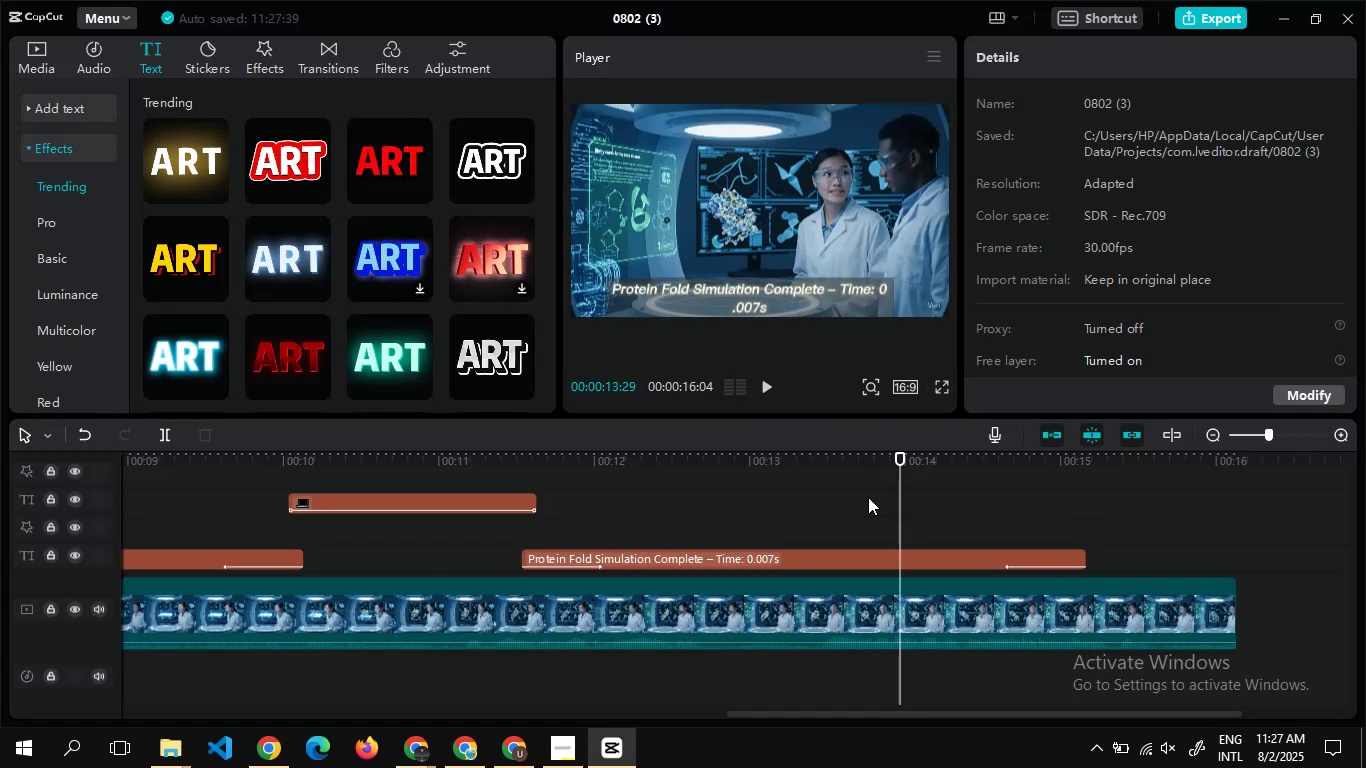 
double_click([868, 497])
 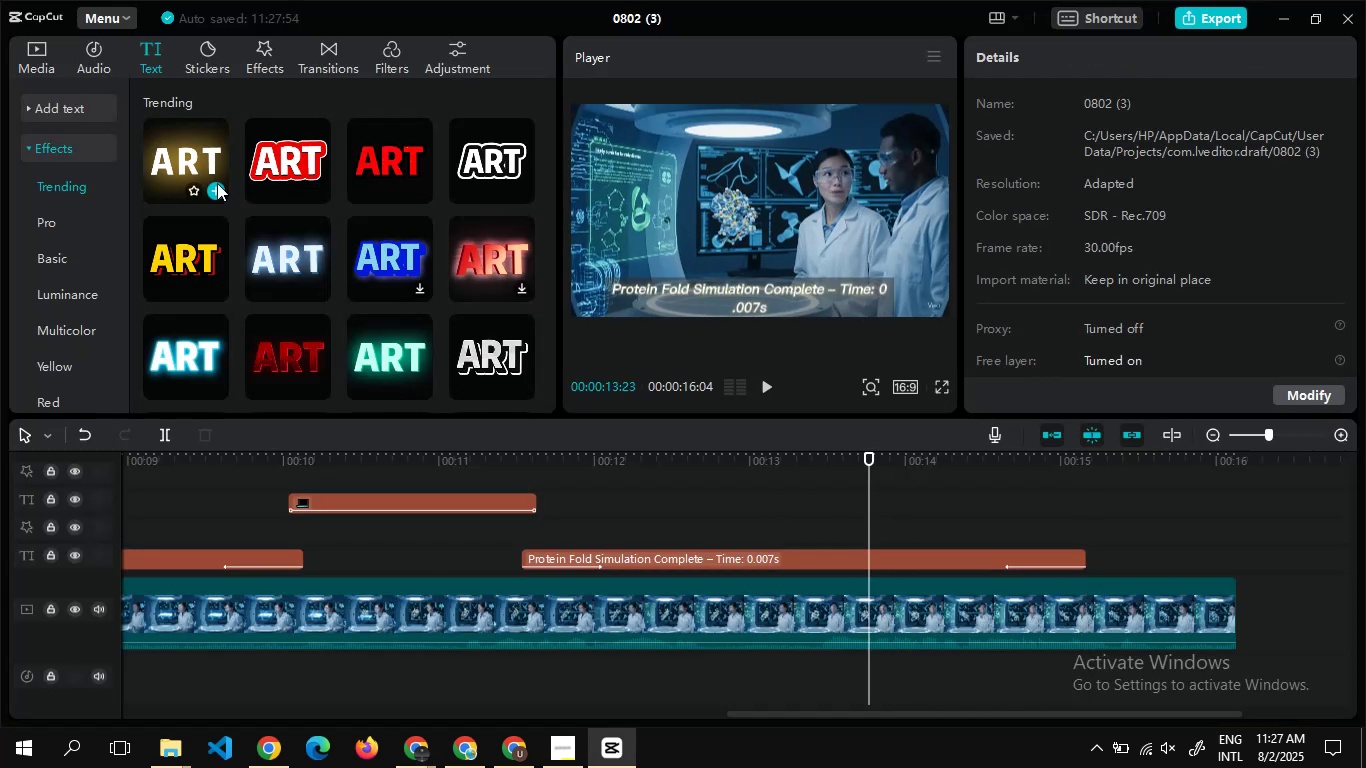 
left_click([217, 183])
 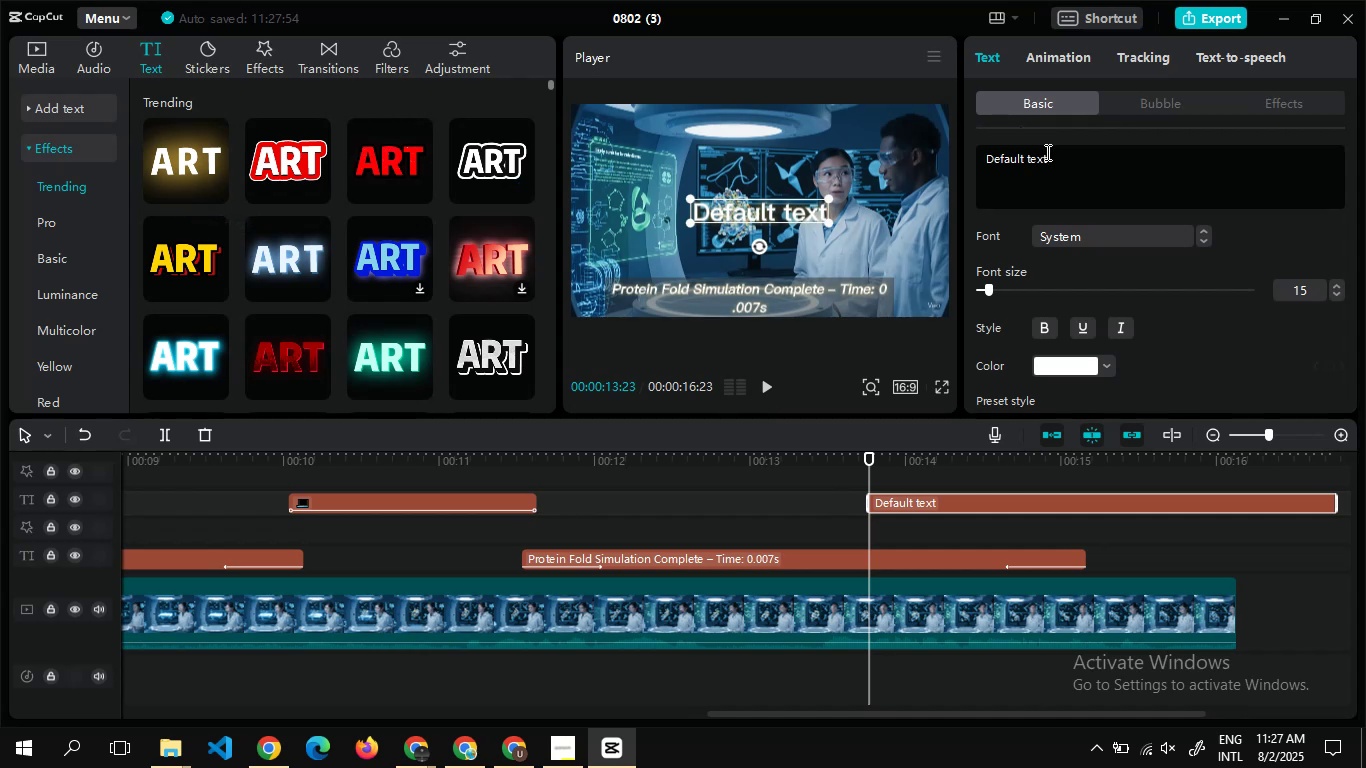 
left_click([1048, 153])
 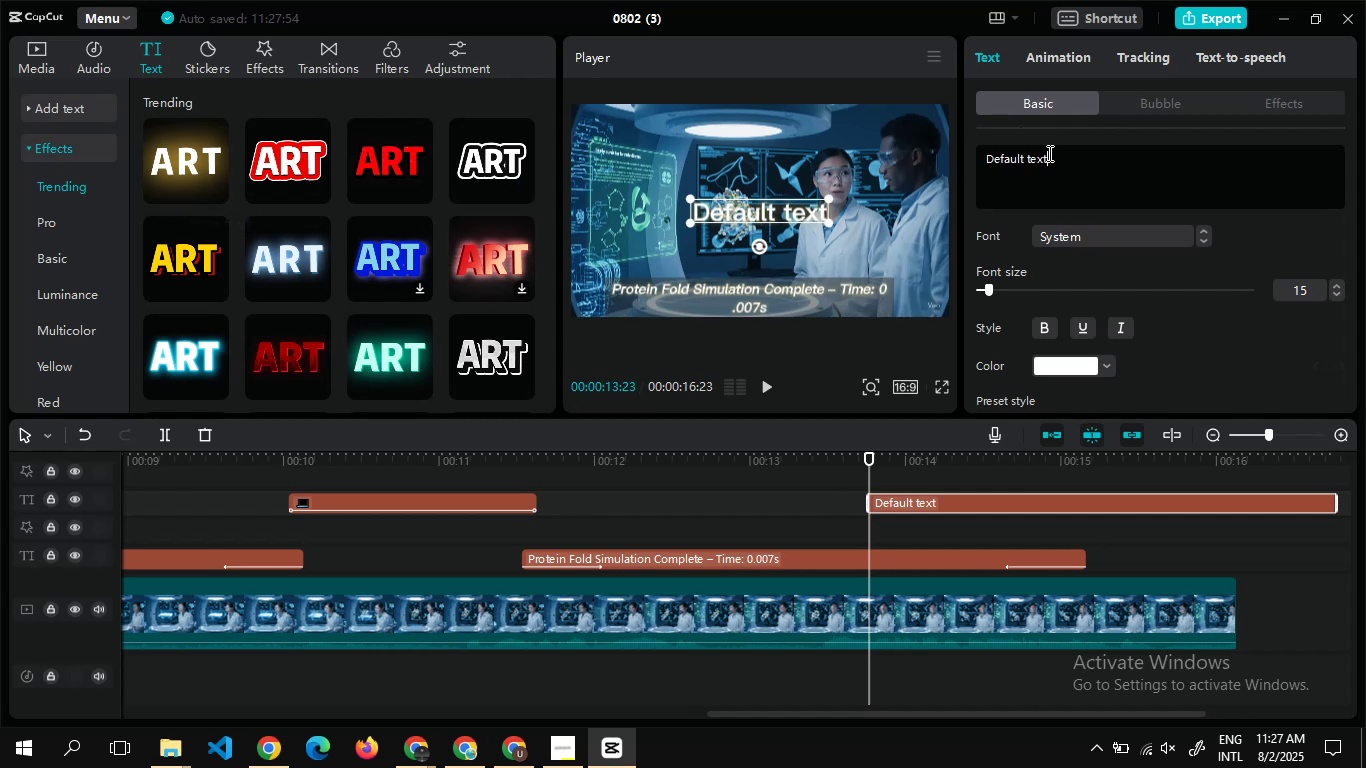 
key(Control+A)
 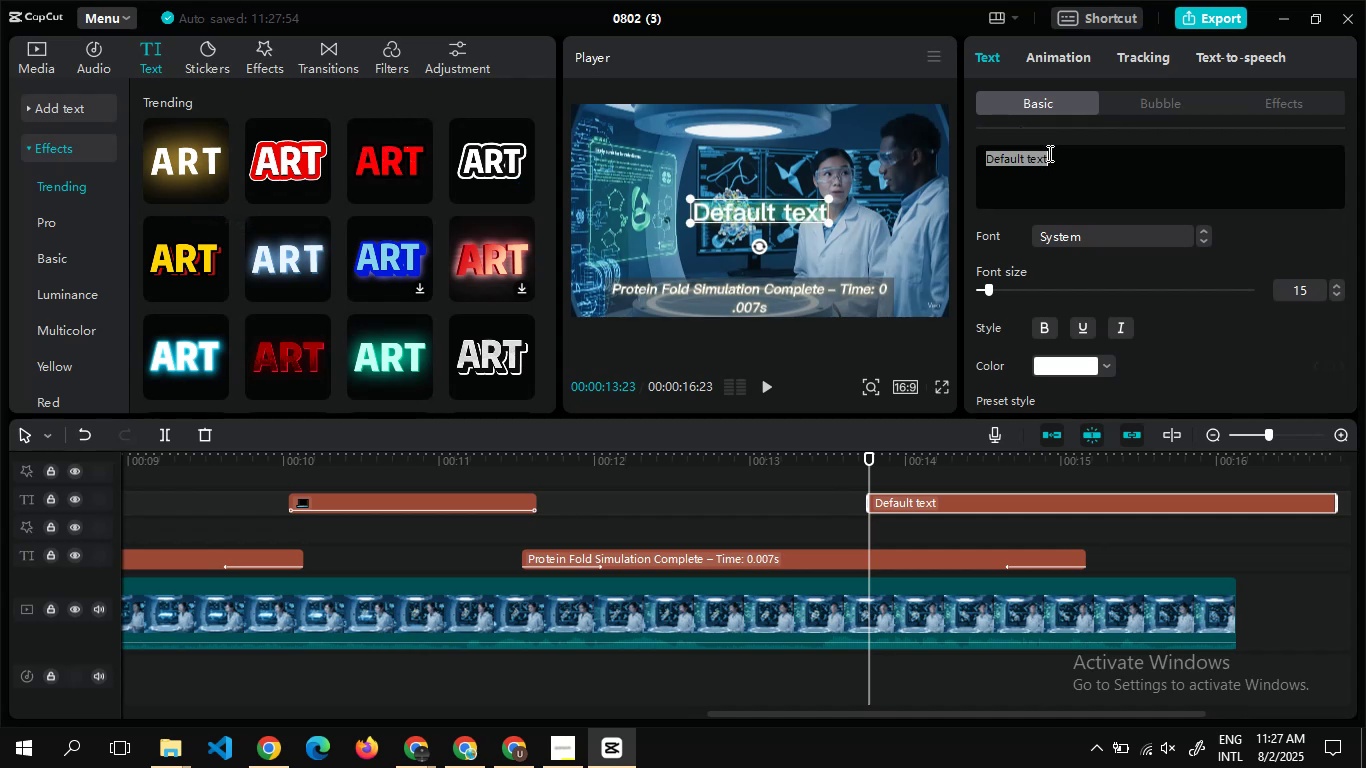 
key(Control+V)
 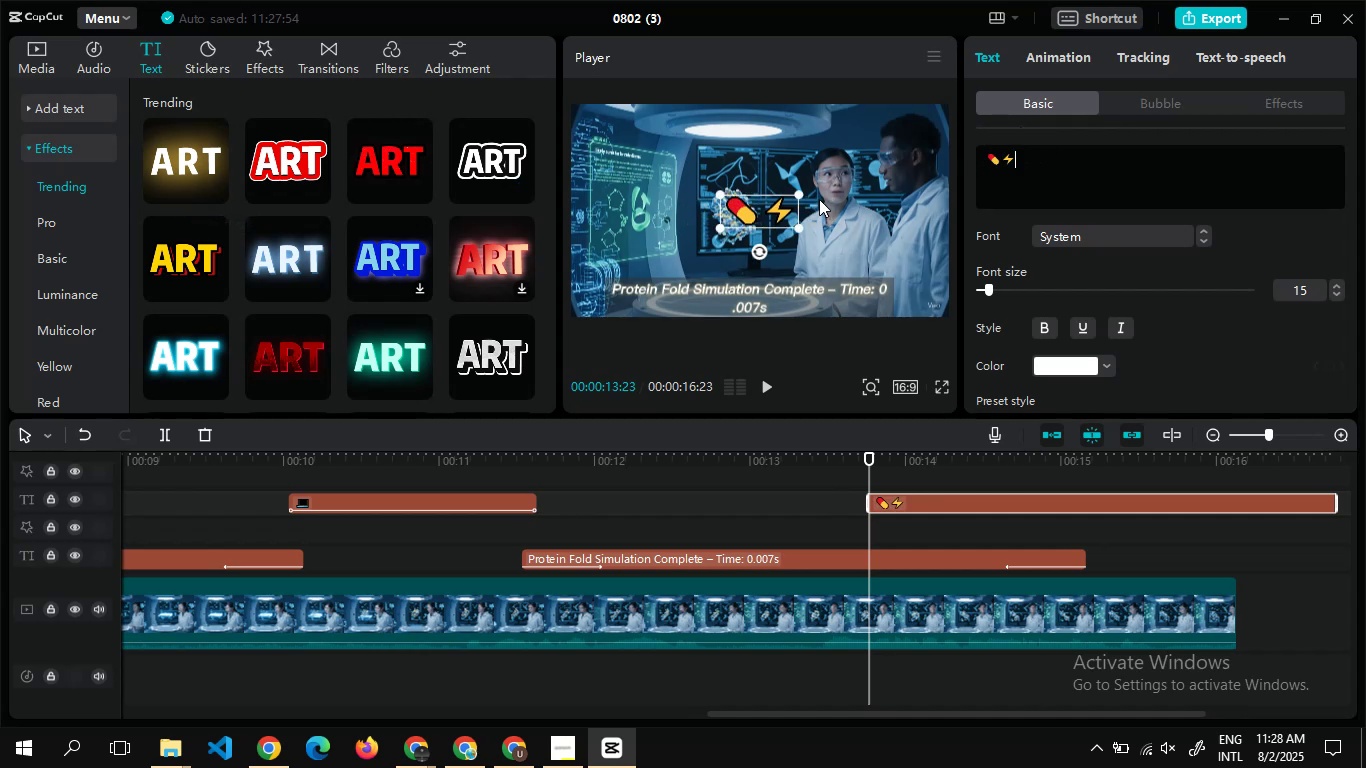 
left_click_drag(start_coordinate=[775, 209], to_coordinate=[628, 120])
 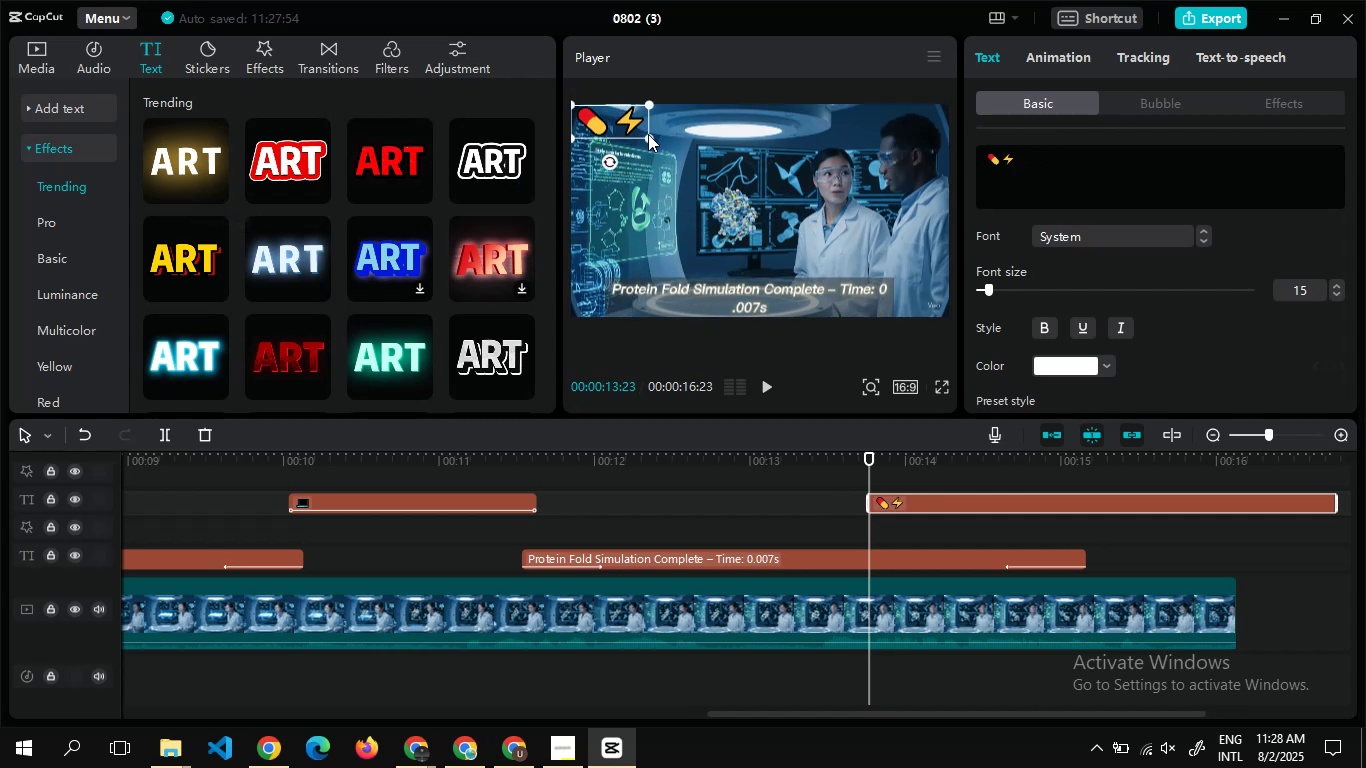 
left_click_drag(start_coordinate=[648, 135], to_coordinate=[637, 131])
 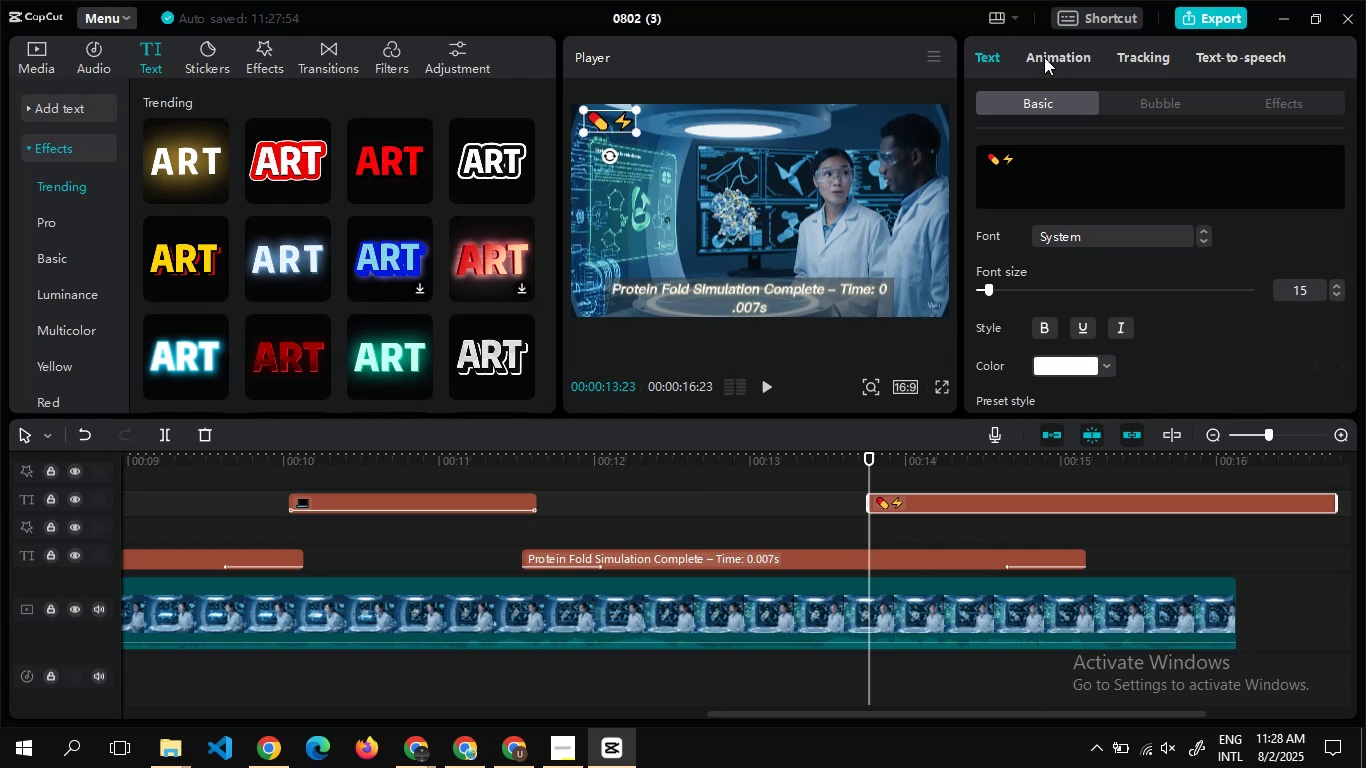 
left_click([1037, 53])
 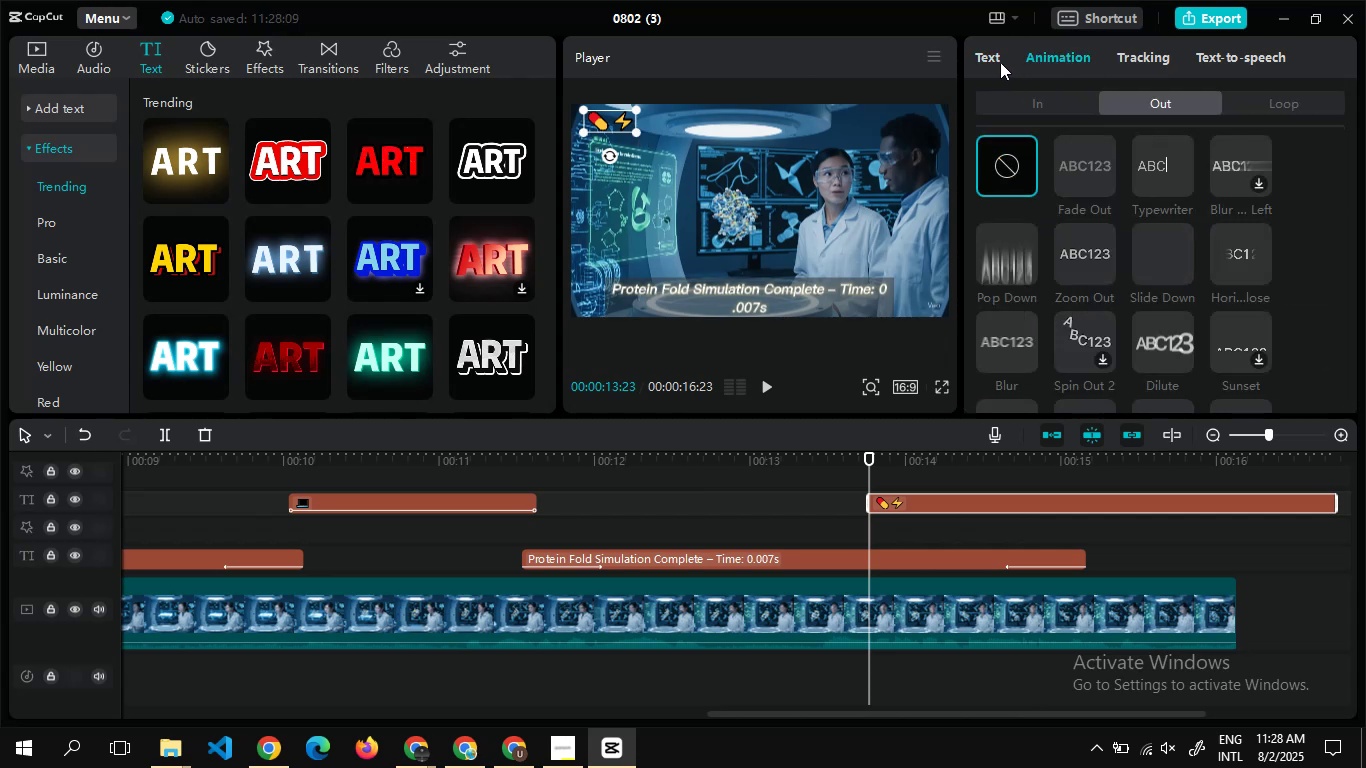 
left_click([988, 56])
 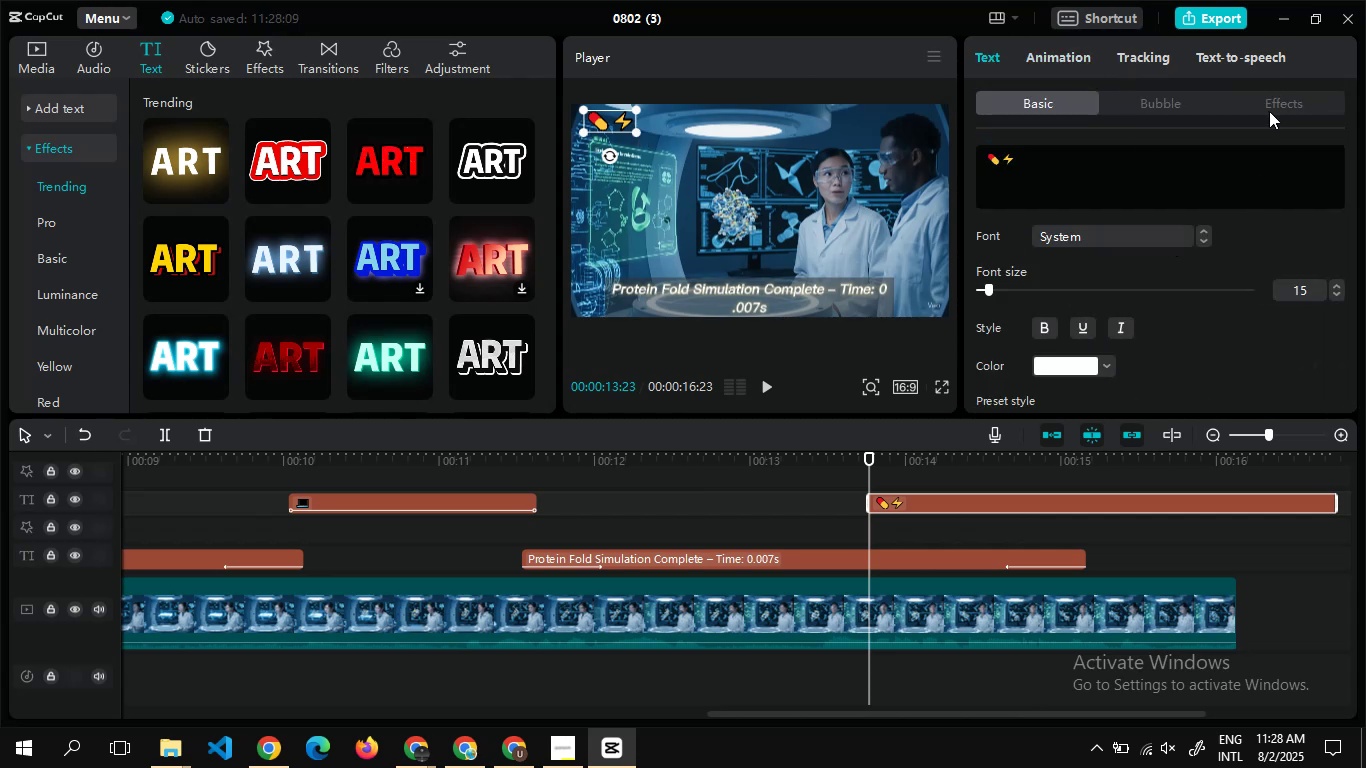 
left_click([1065, 56])
 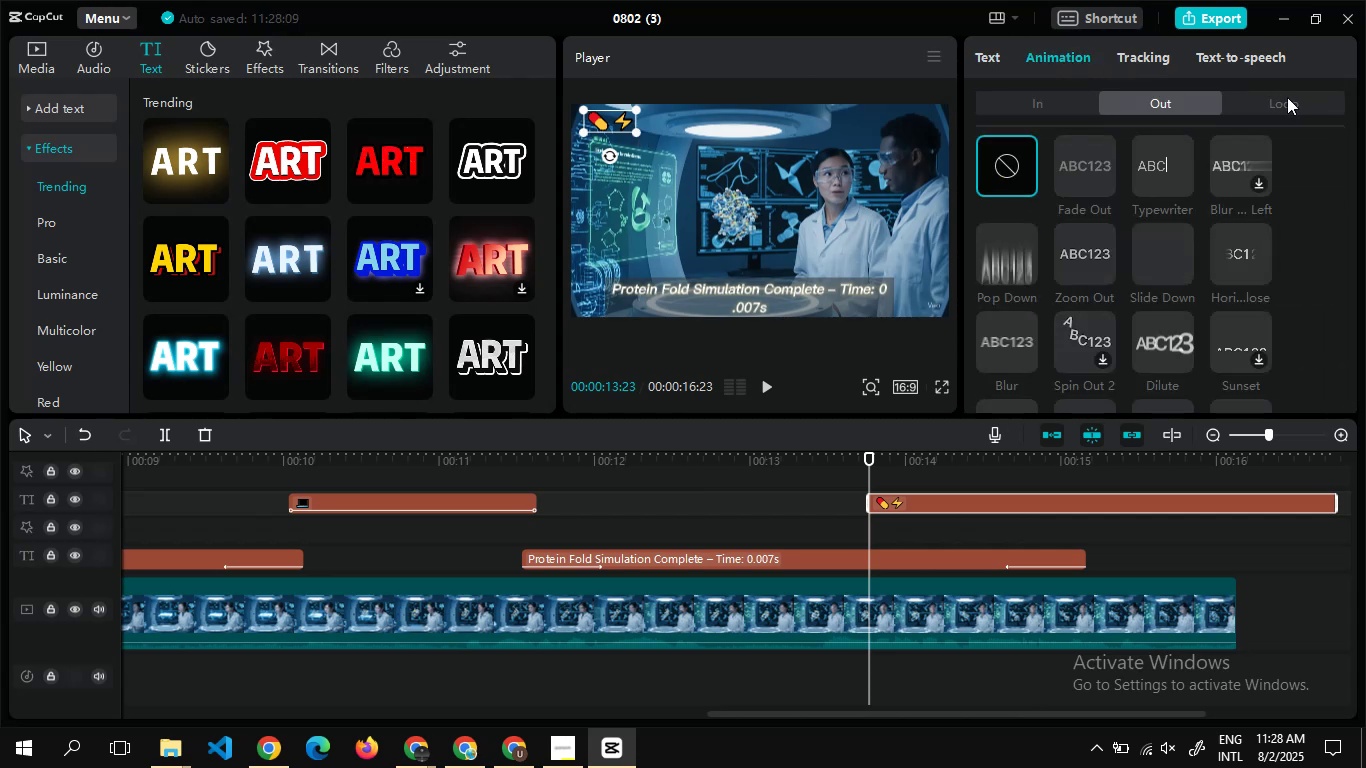 
left_click([1287, 97])
 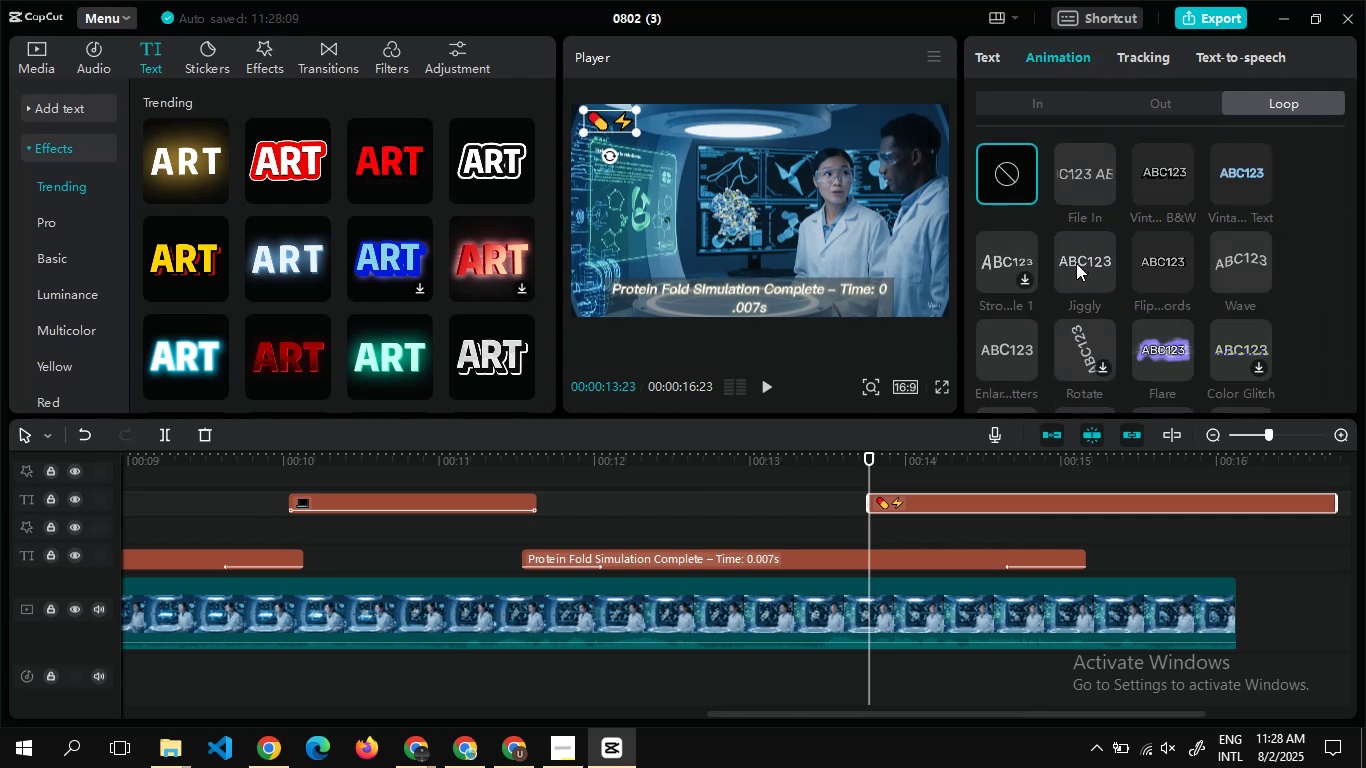 
left_click([1076, 266])
 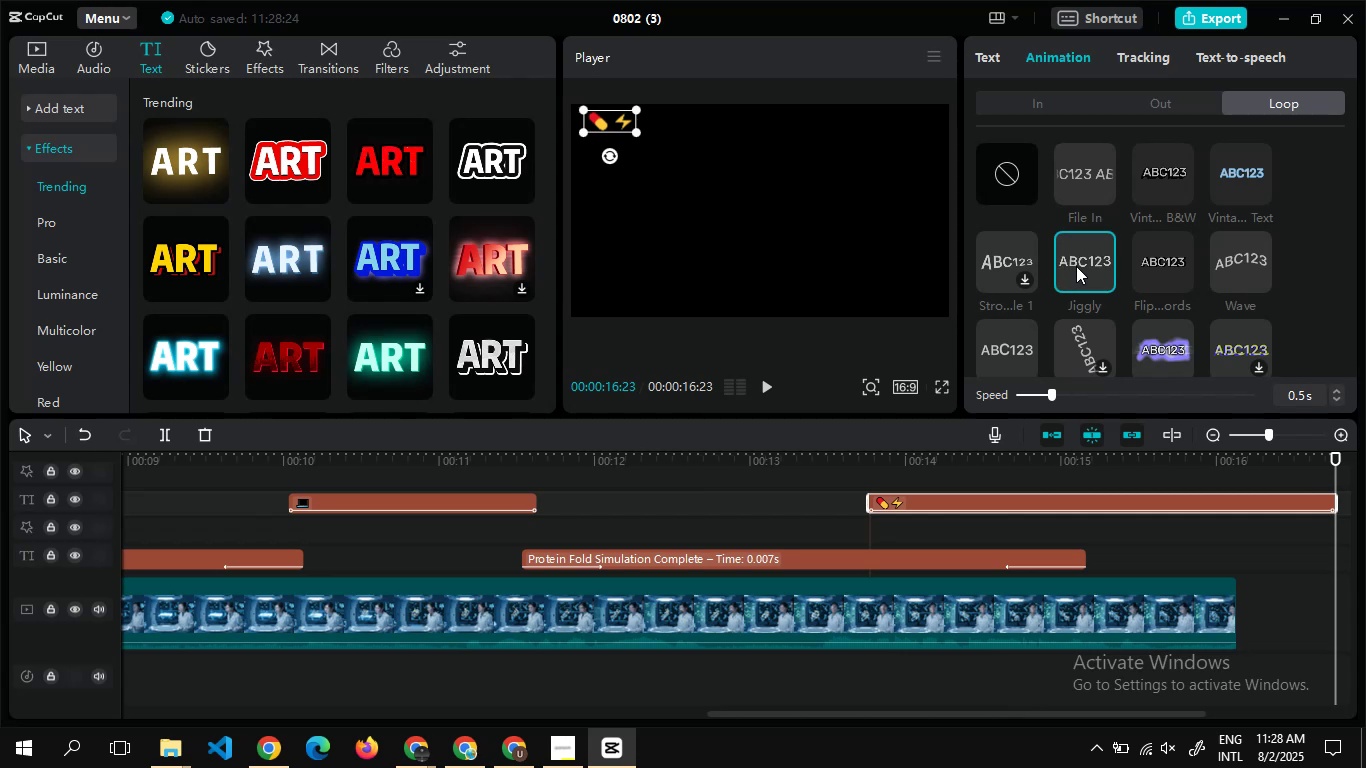 
wait(16.04)
 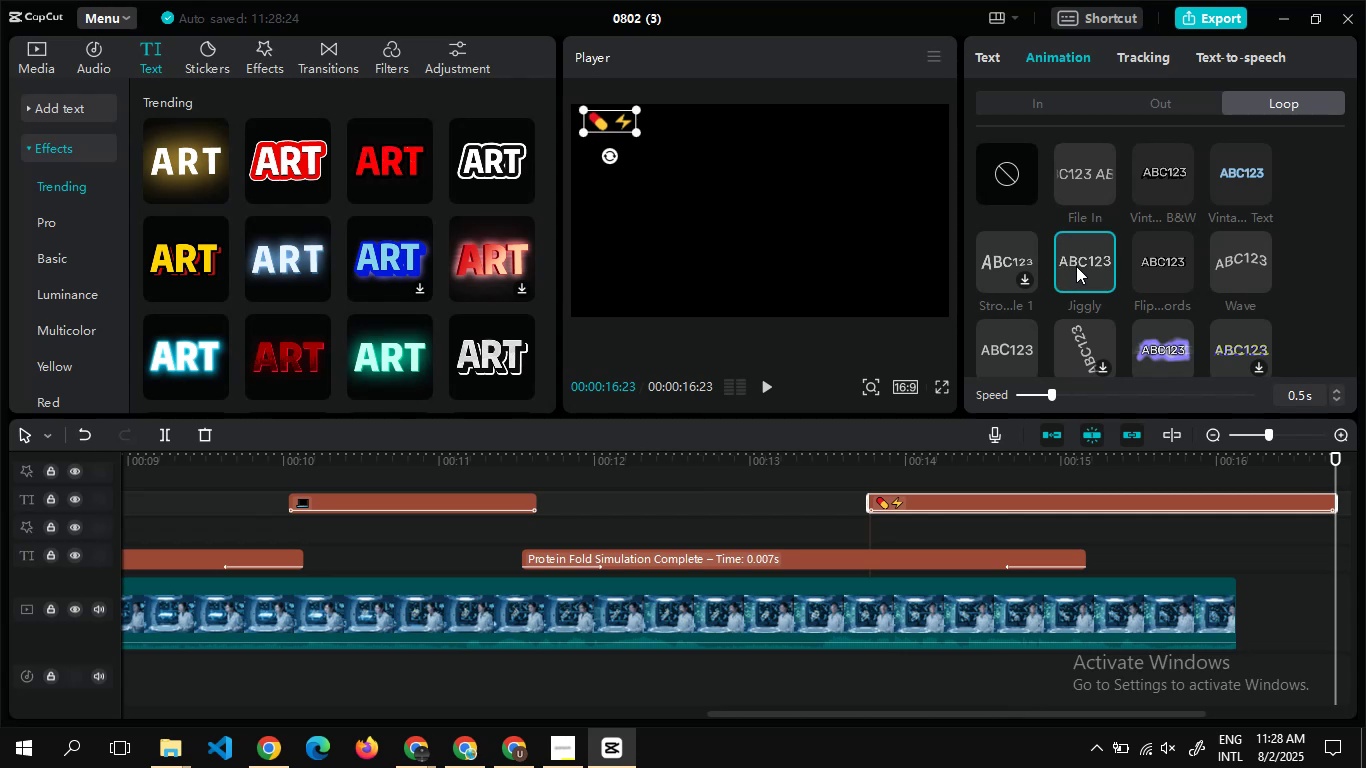 
left_click_drag(start_coordinate=[960, 714], to_coordinate=[1070, 696])
 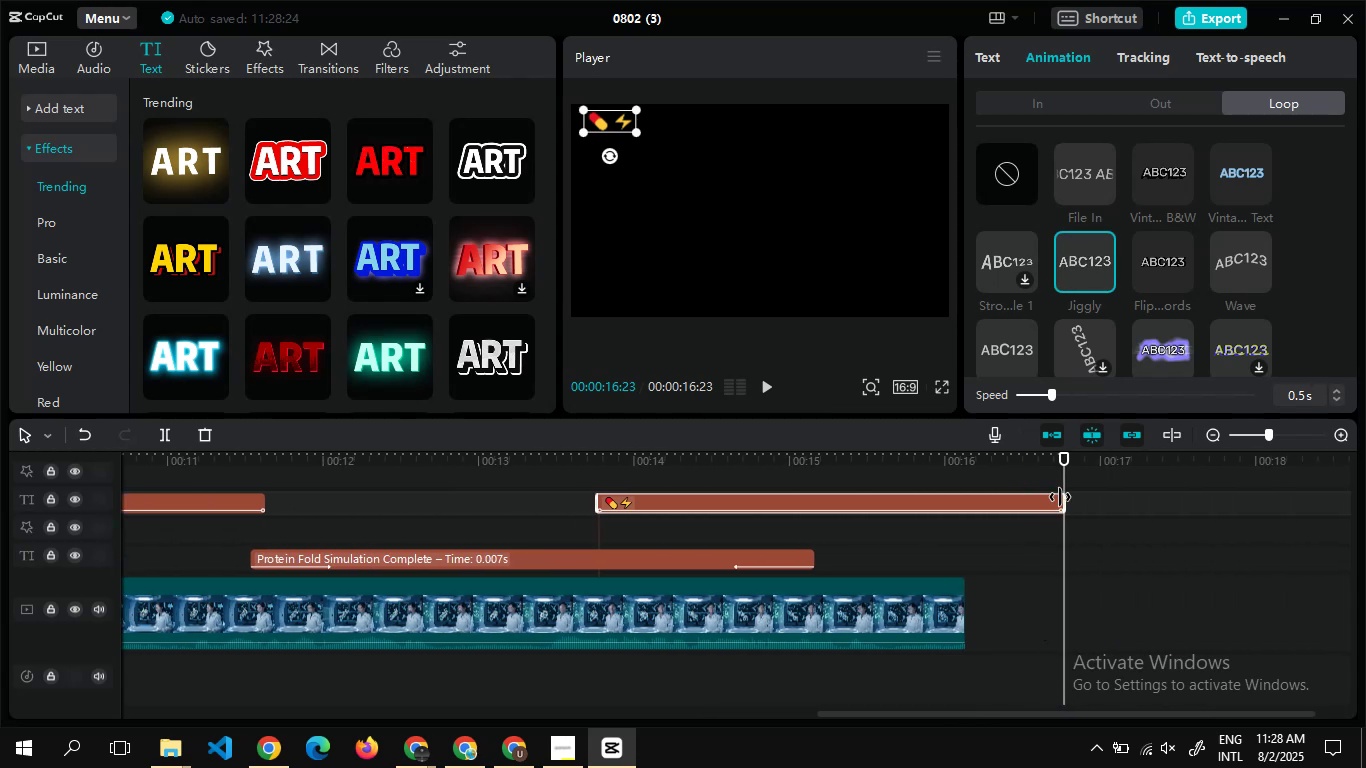 
left_click_drag(start_coordinate=[1064, 497], to_coordinate=[888, 515])
 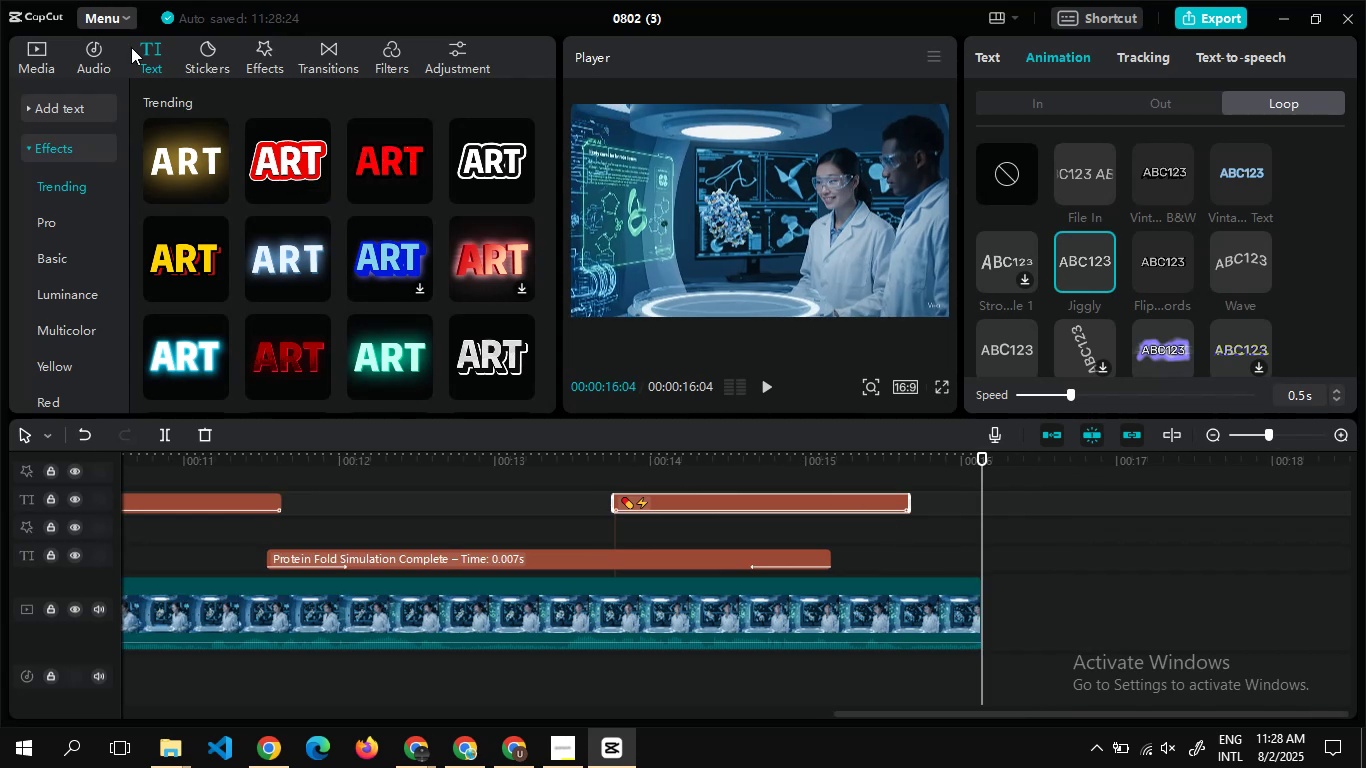 
left_click([36, 54])
 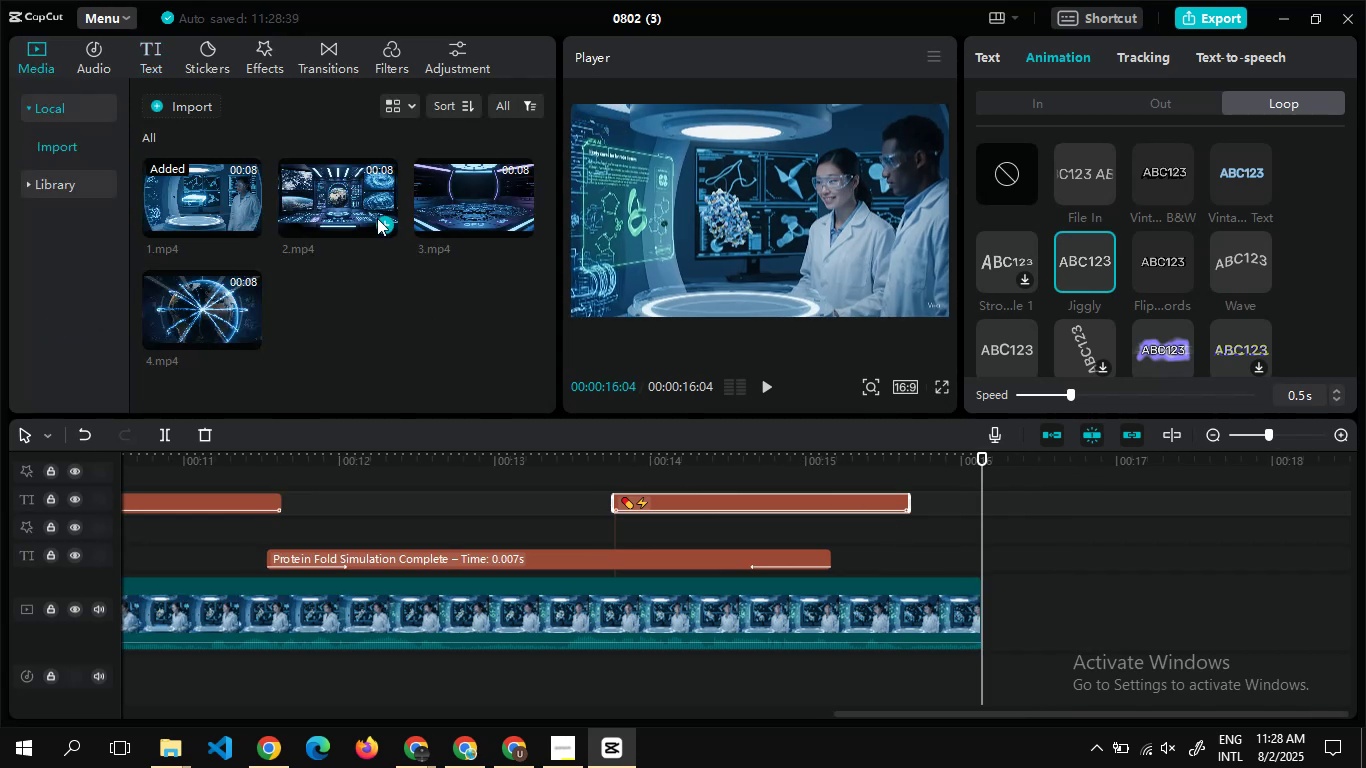 
left_click([385, 222])
 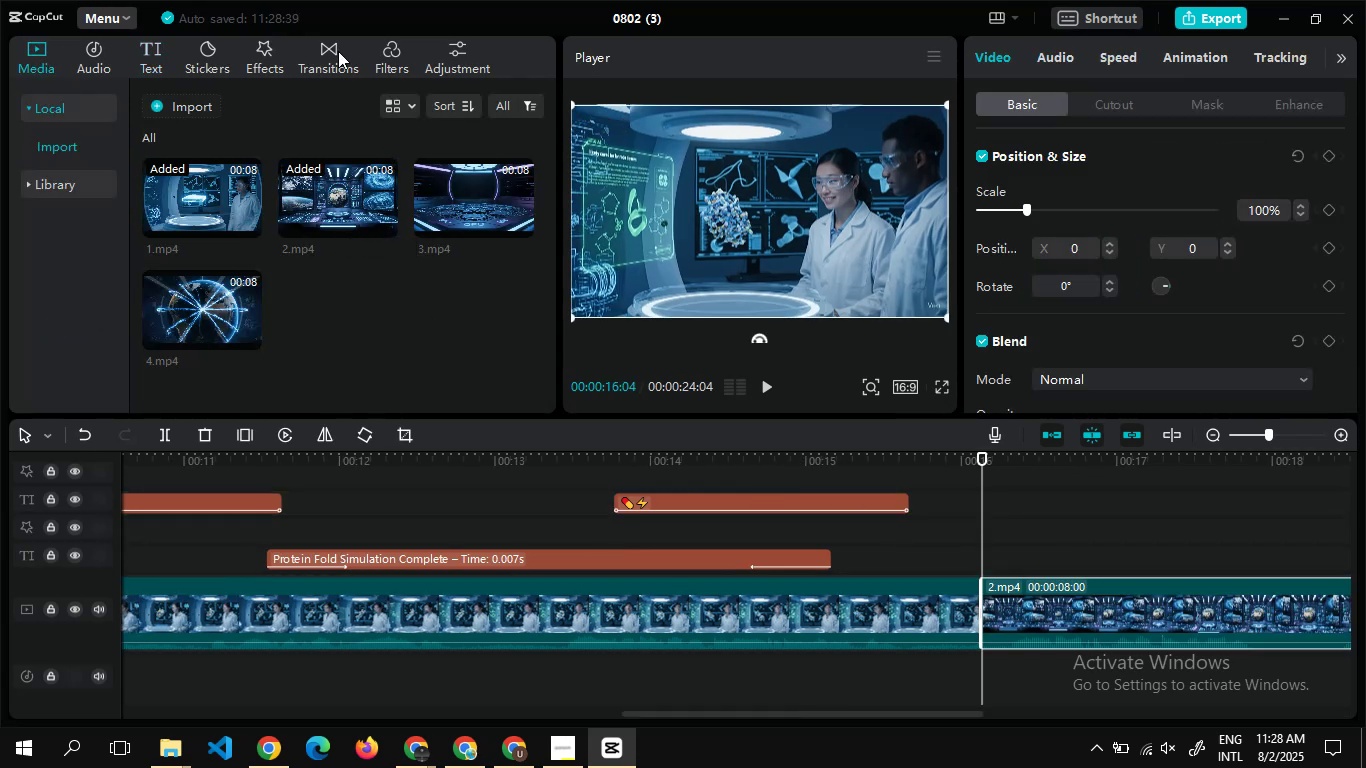 
left_click([323, 56])
 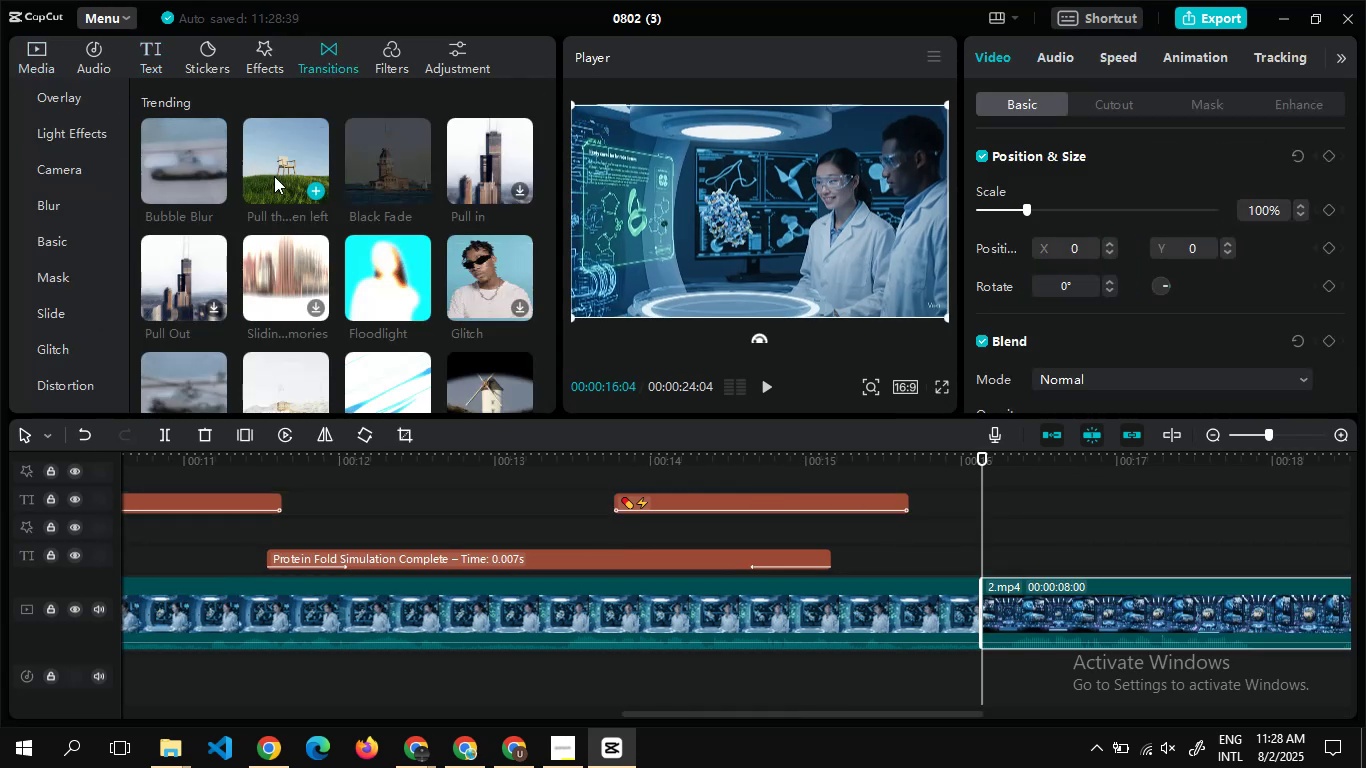 
left_click([312, 193])
 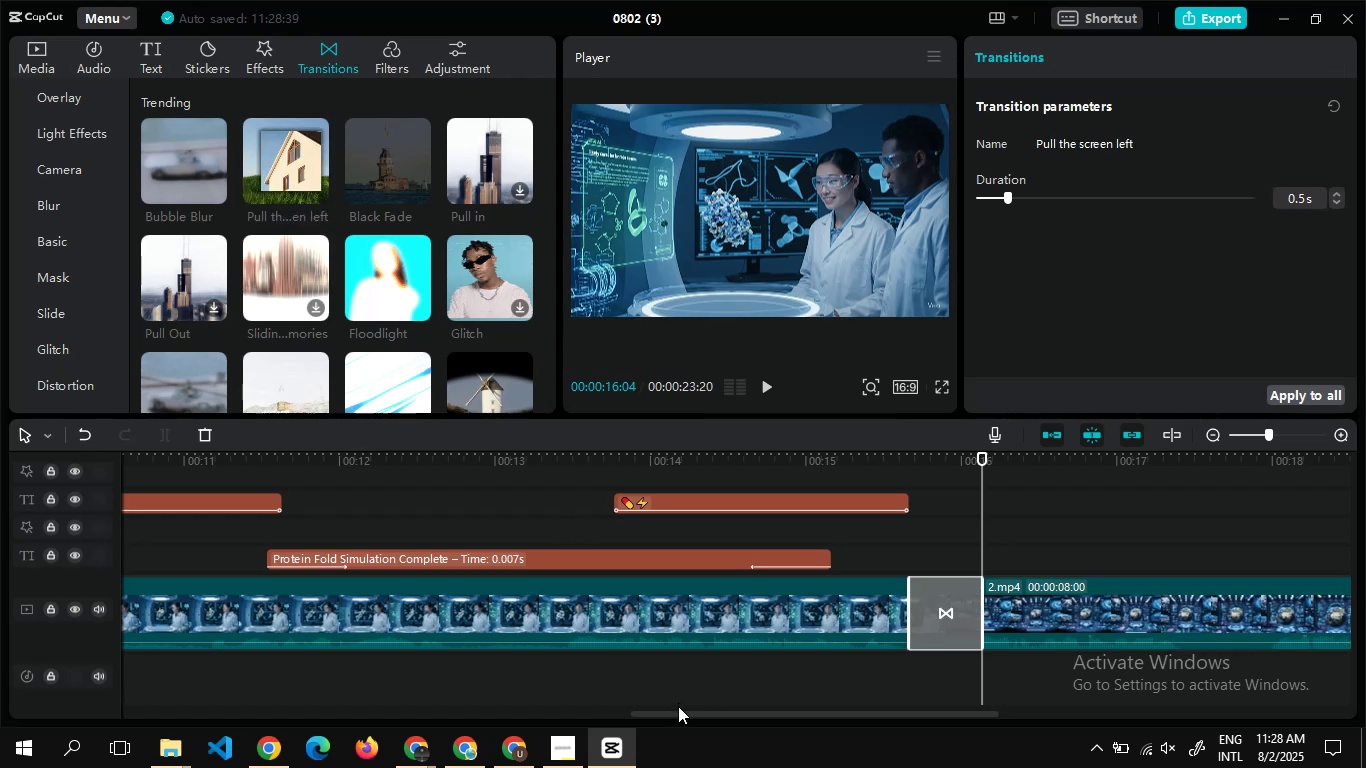 
left_click_drag(start_coordinate=[679, 709], to_coordinate=[858, 675])
 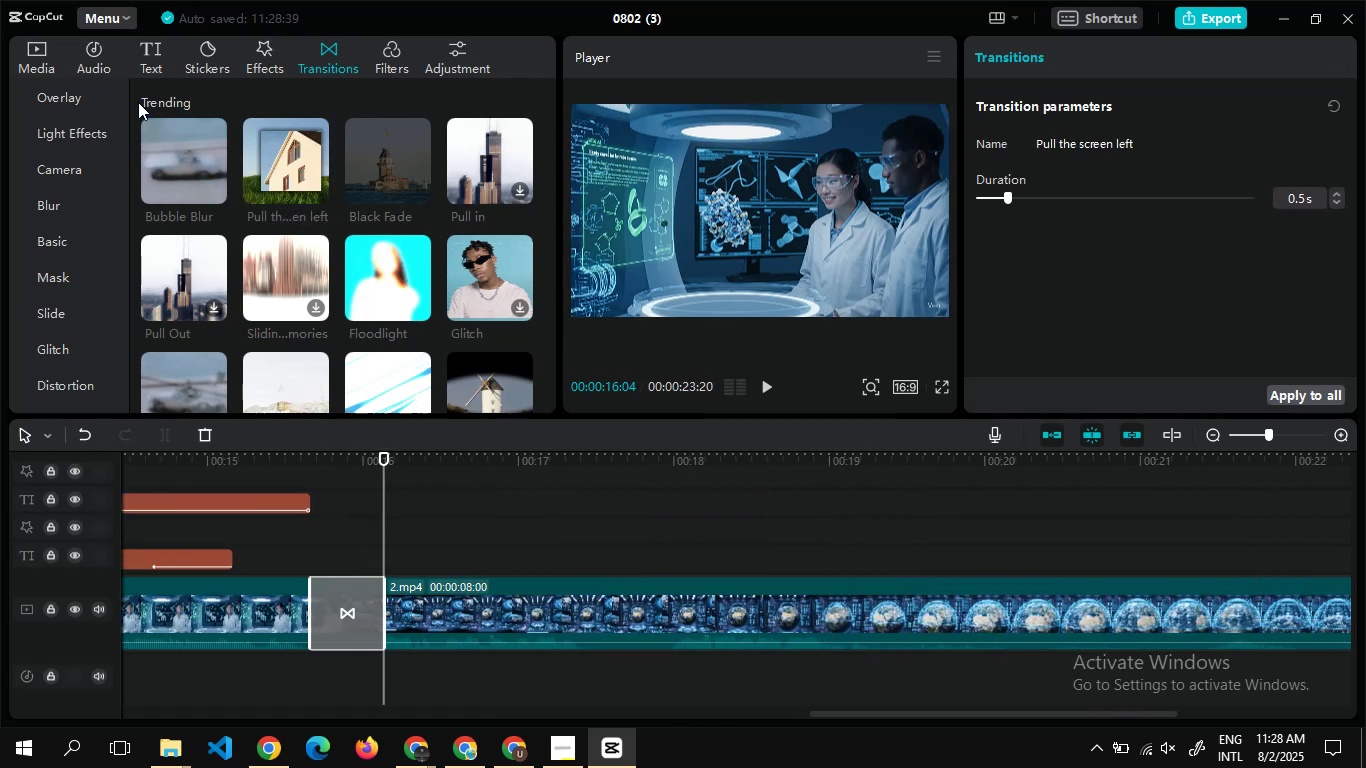 
left_click([147, 64])
 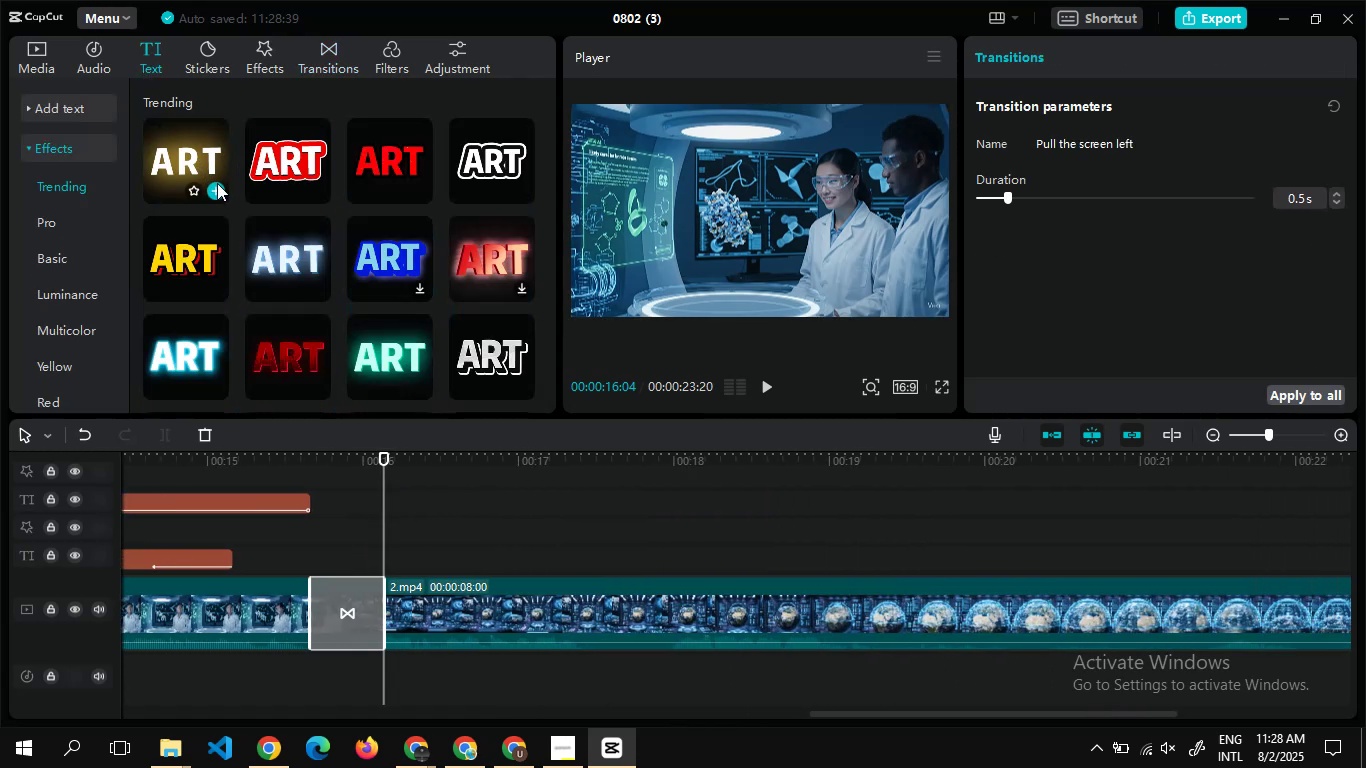 
left_click([218, 186])
 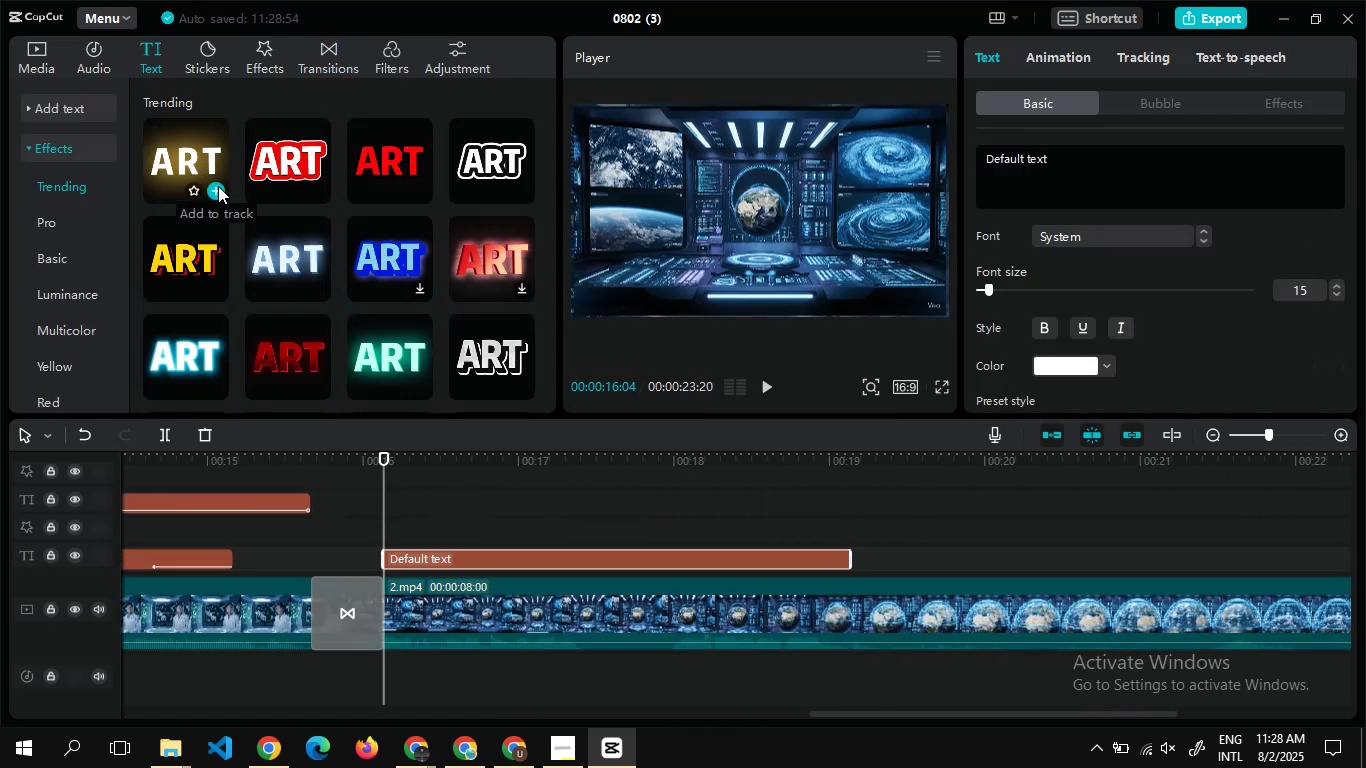 
key(Alt+AltLeft)
 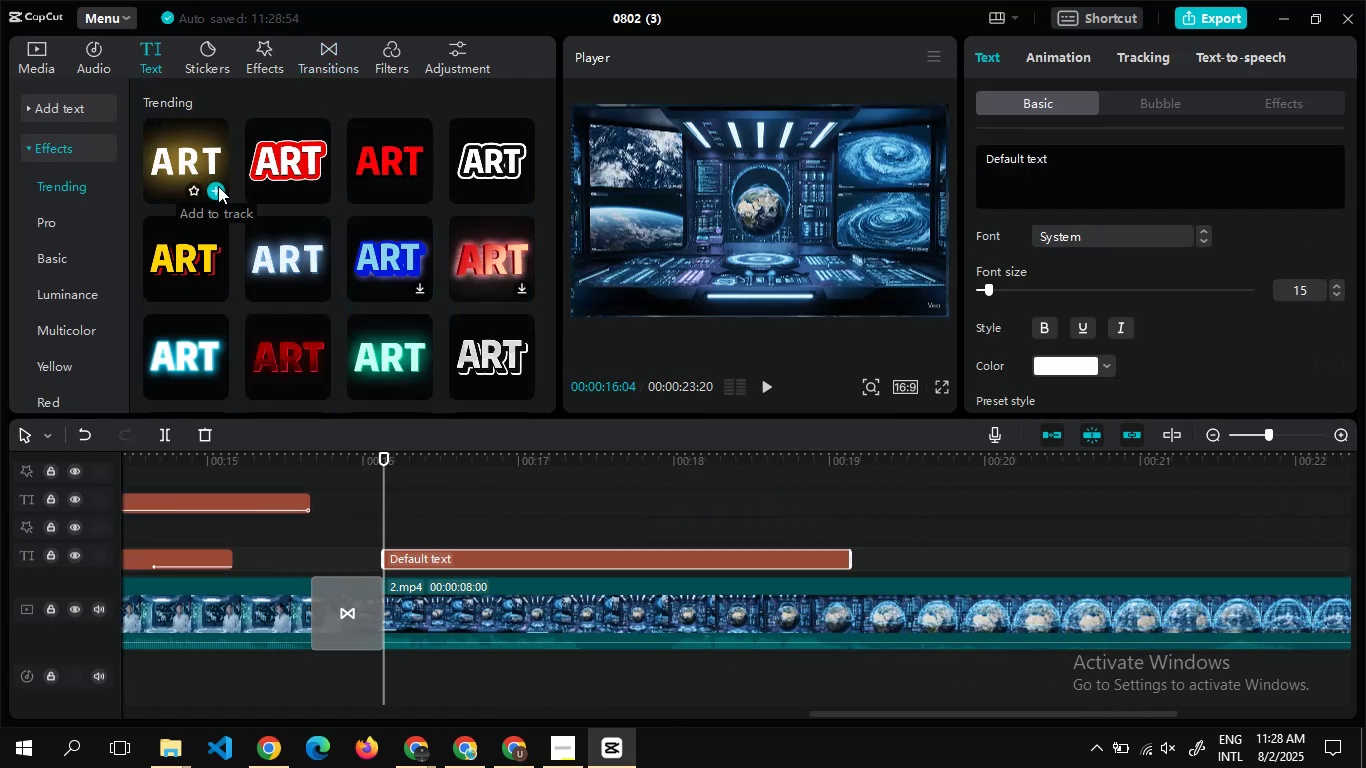 
key(Alt+Tab)
 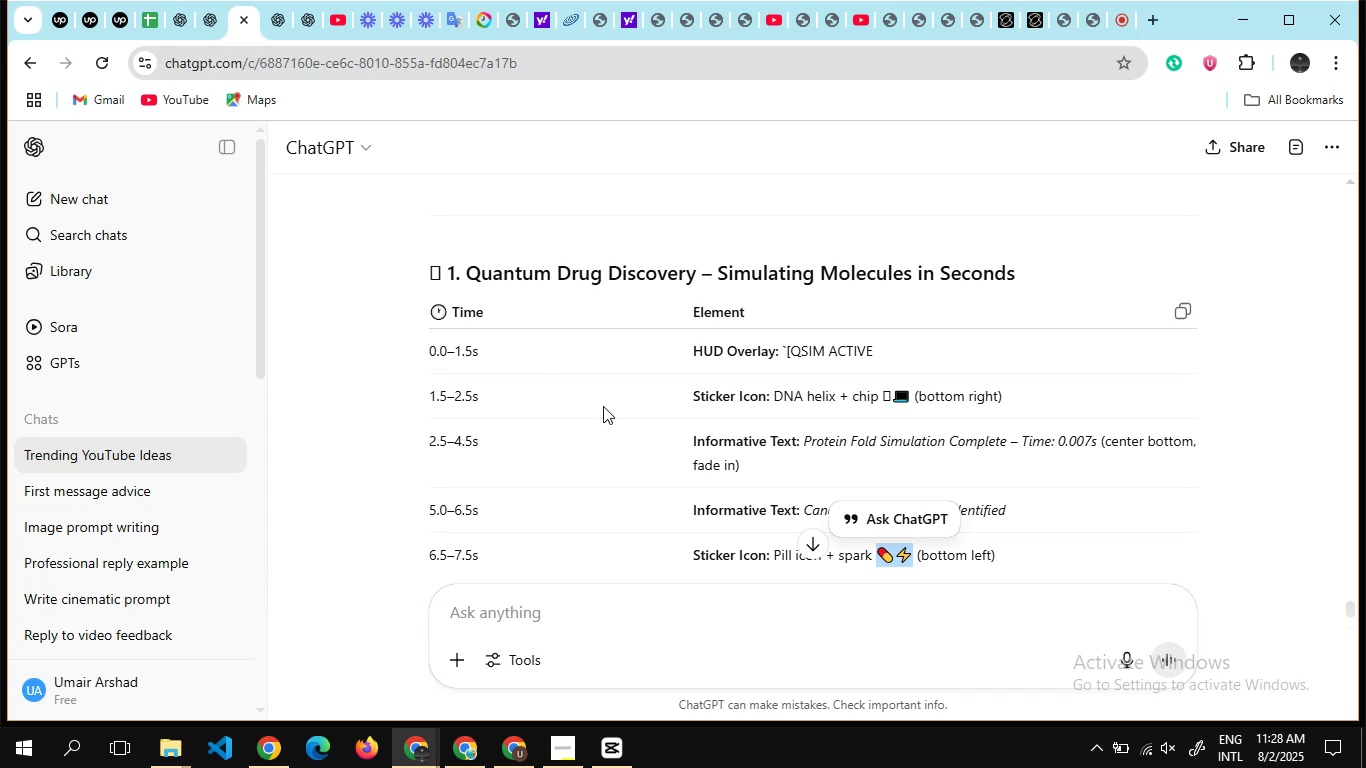 
wait(5.84)
 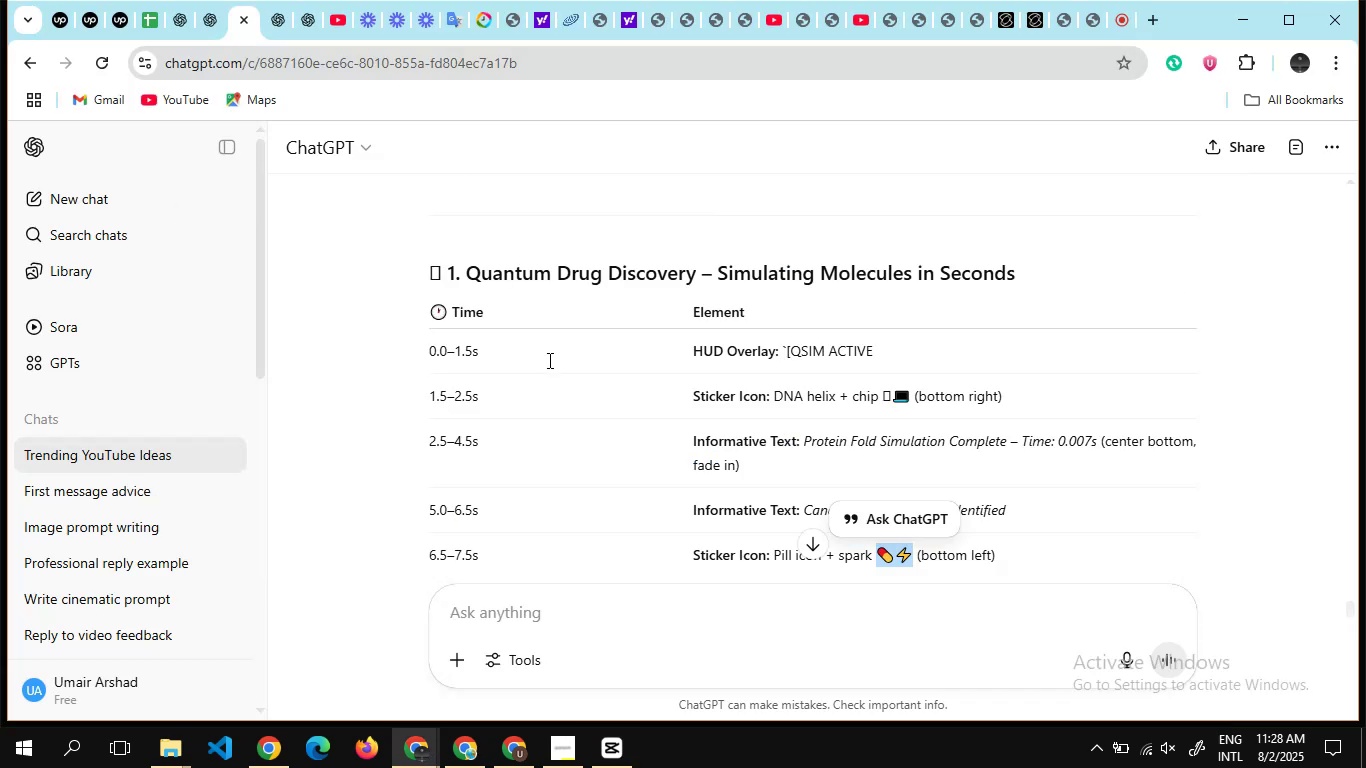 
scroll: coordinate [603, 406], scroll_direction: down, amount: 5.0
 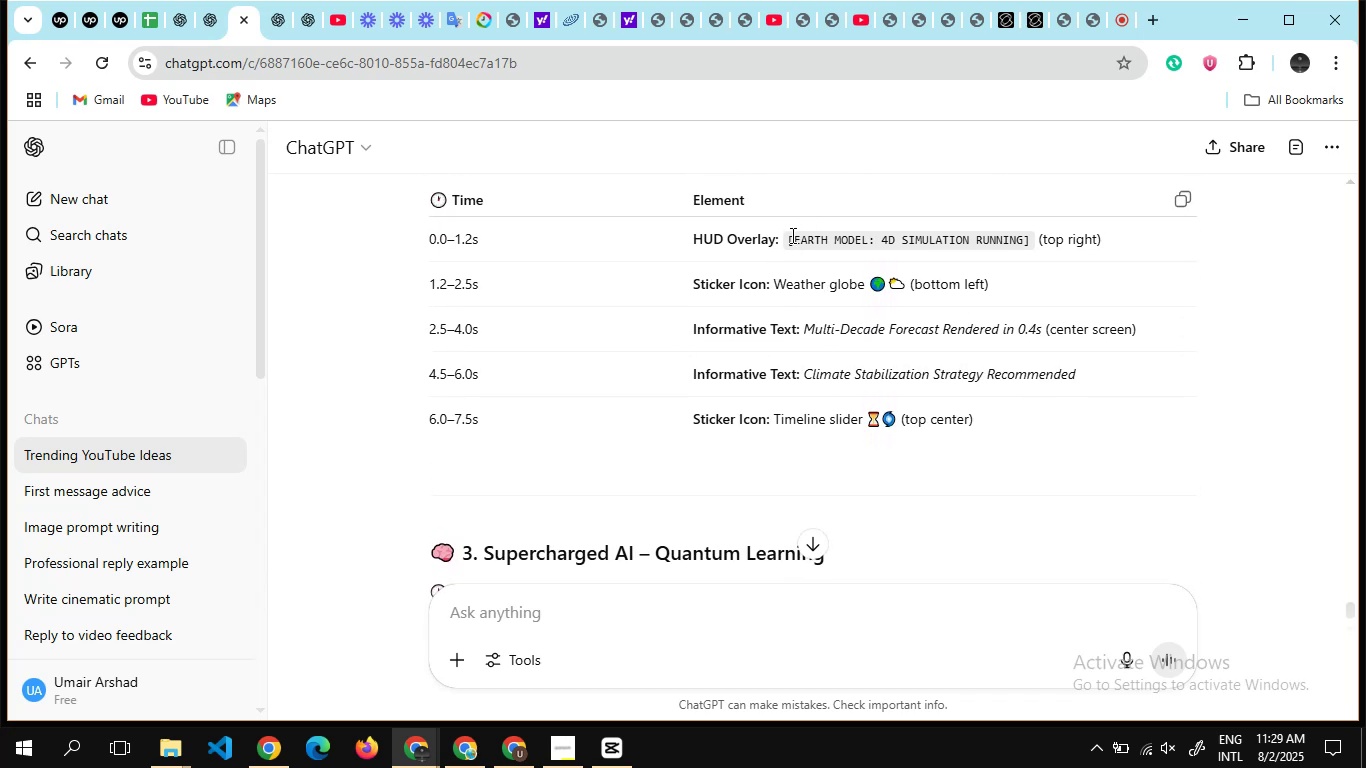 
left_click_drag(start_coordinate=[792, 236], to_coordinate=[1024, 224])
 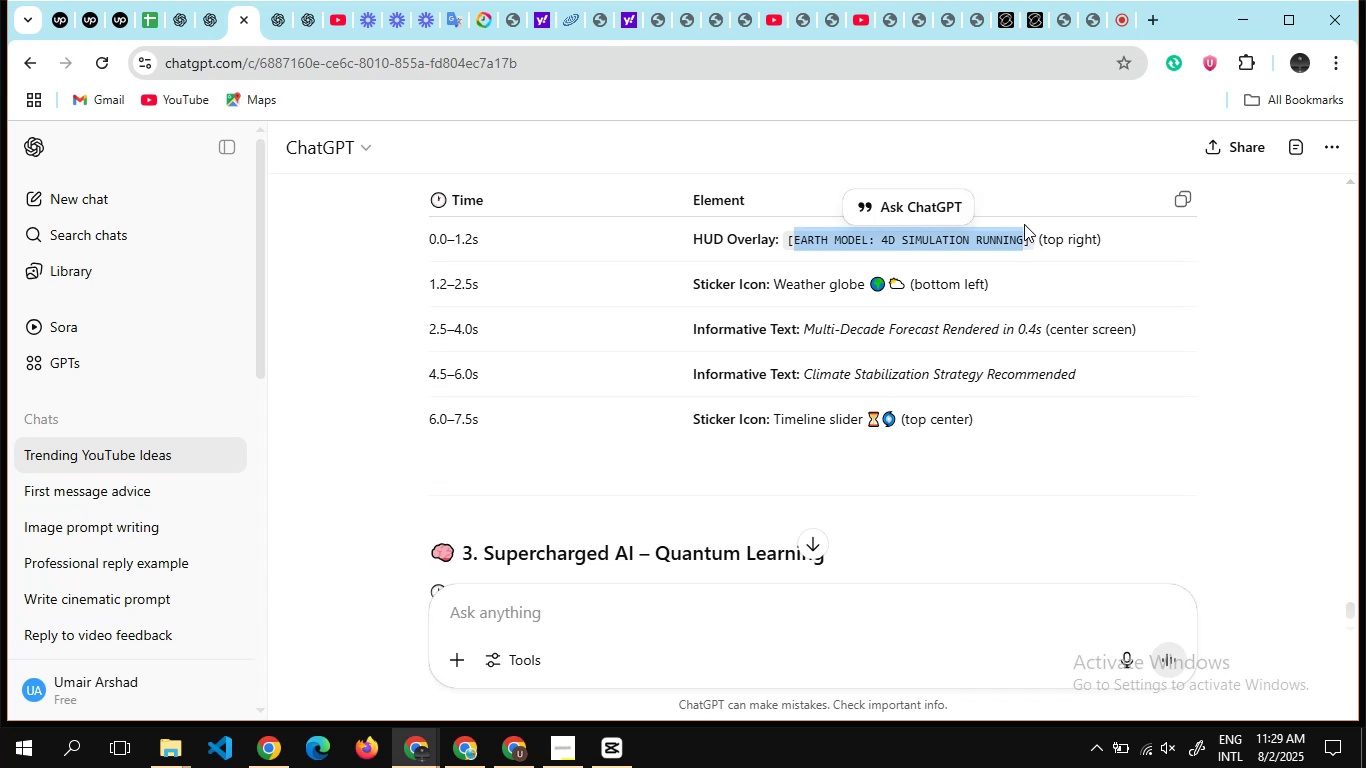 
key(Control+C)
 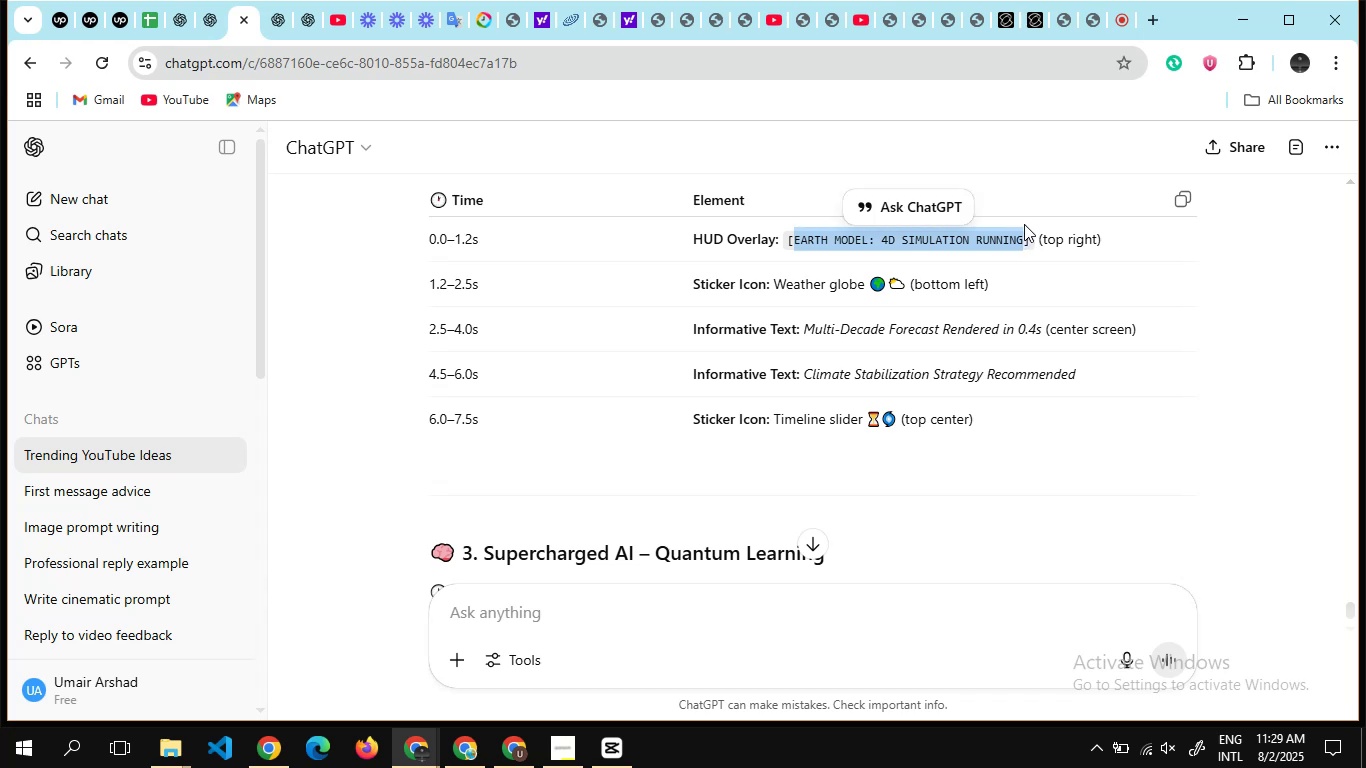 
key(Control+C)
 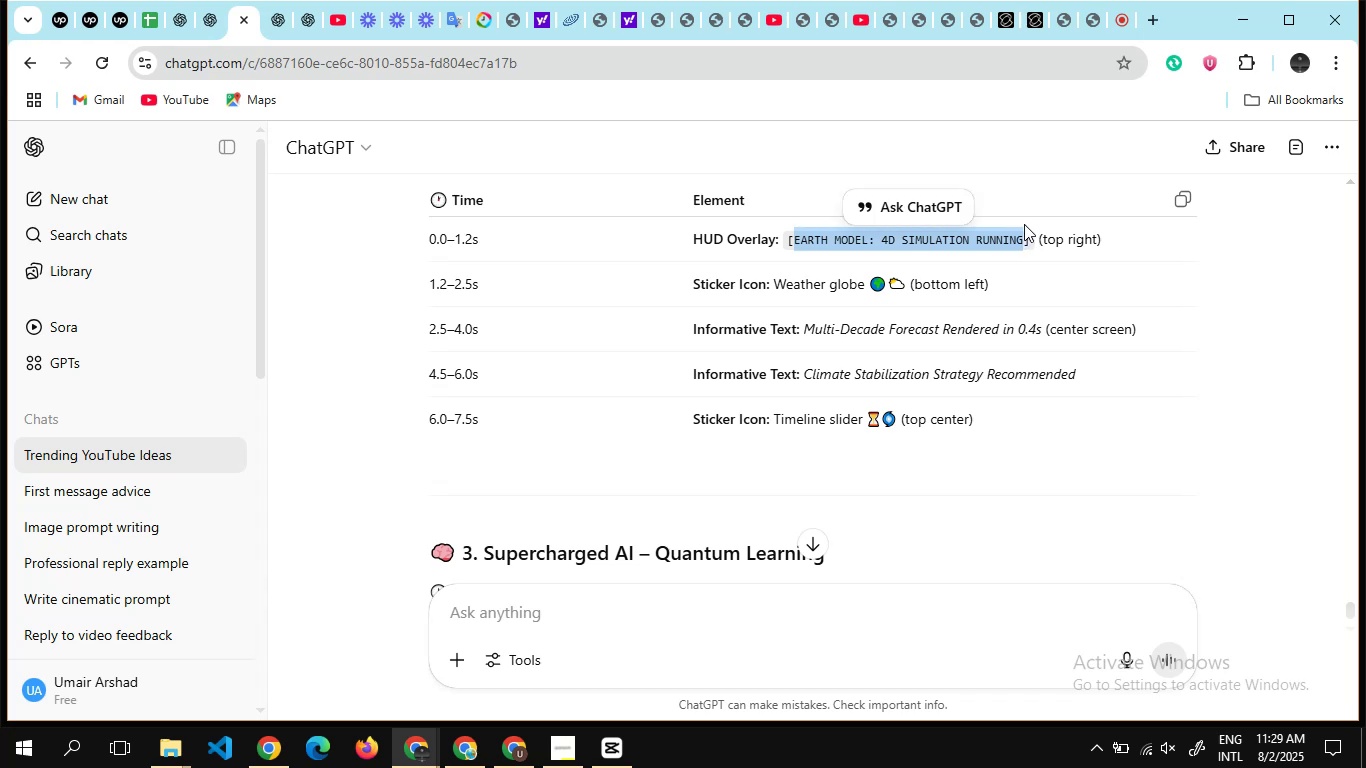 
key(Alt+AltLeft)
 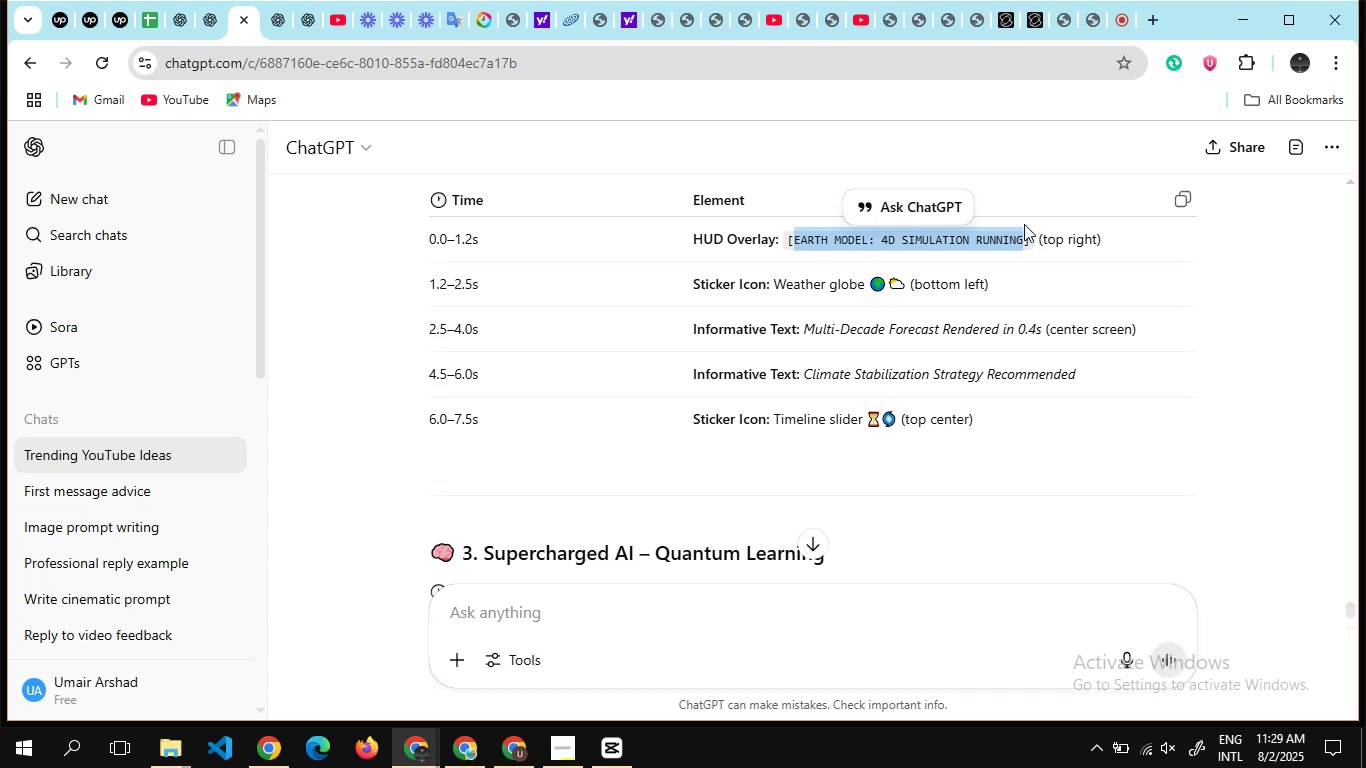 
key(Alt+Tab)
 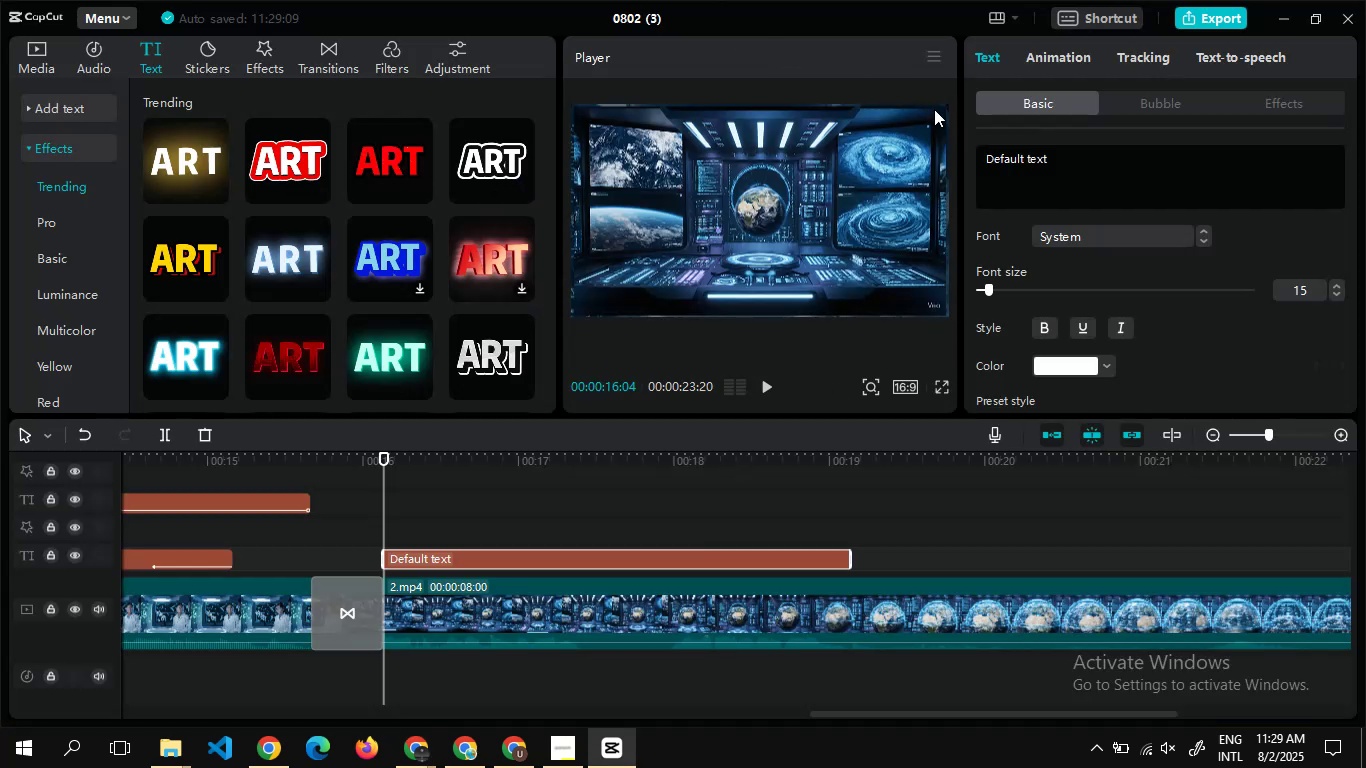 
left_click([1036, 158])
 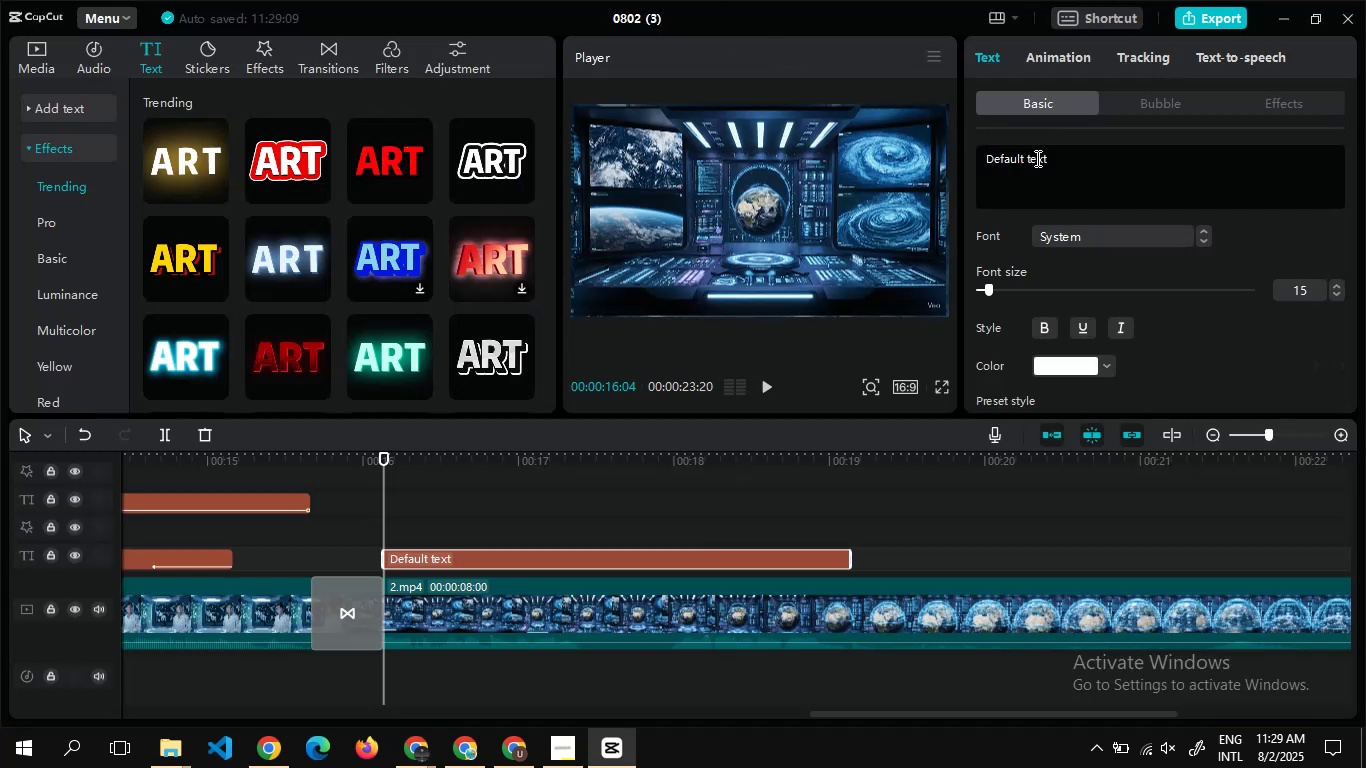 
hold_key(key=ControlLeft, duration=0.74)
 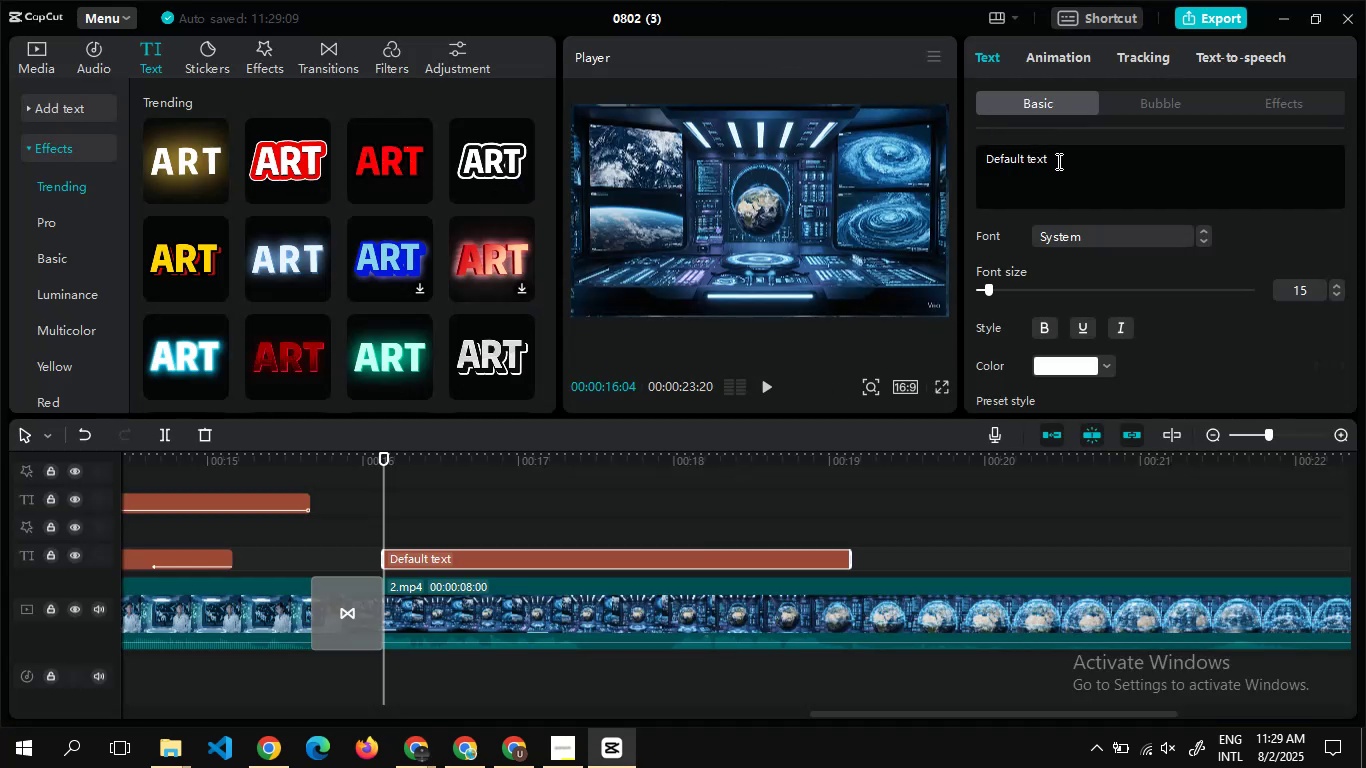 
left_click([1057, 161])
 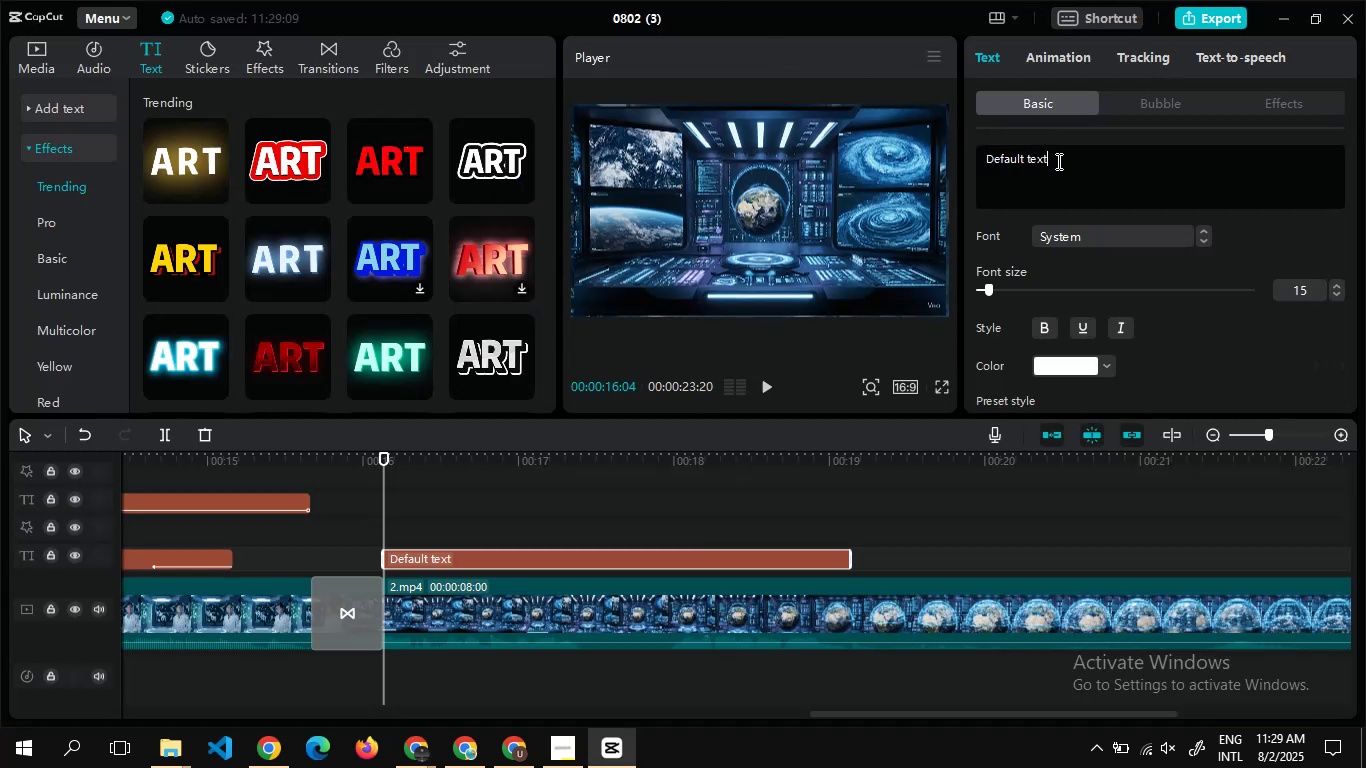 
key(Control+A)
 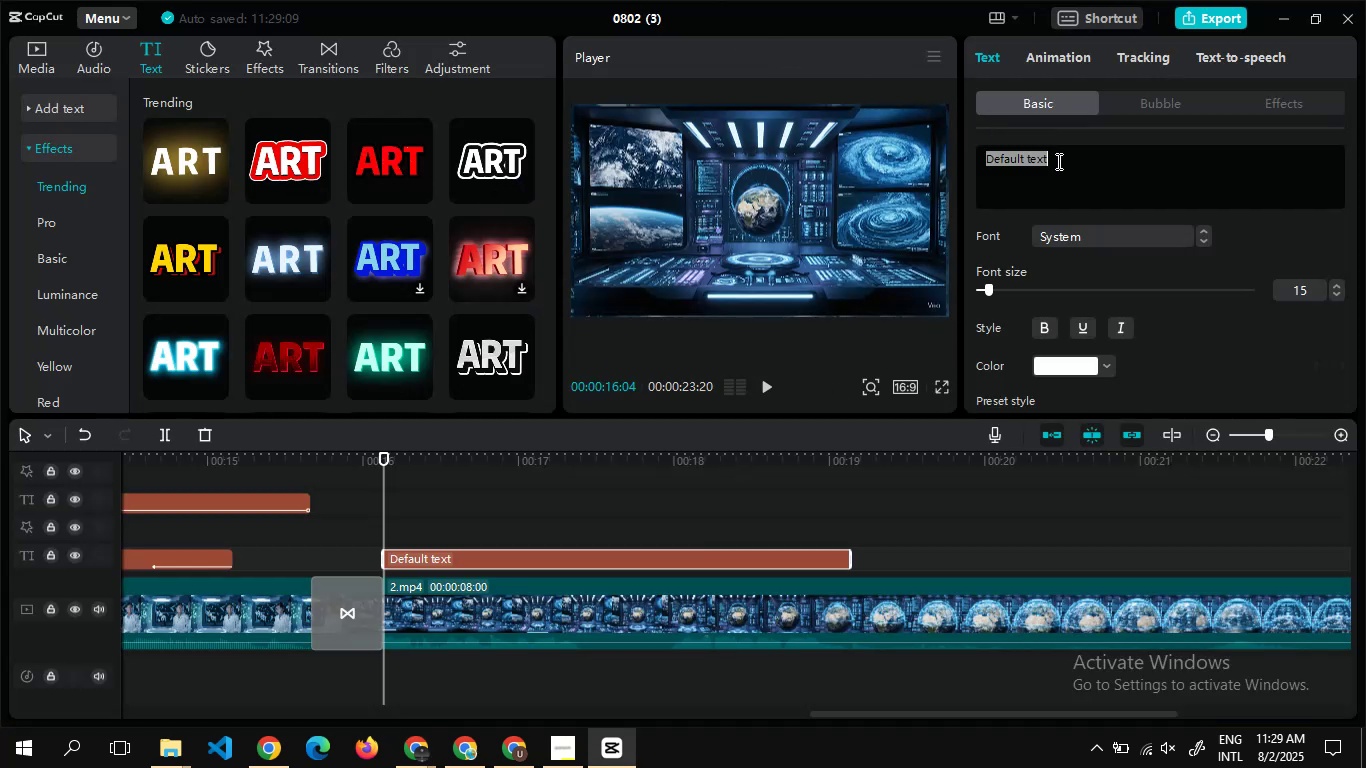 
key(Control+V)
 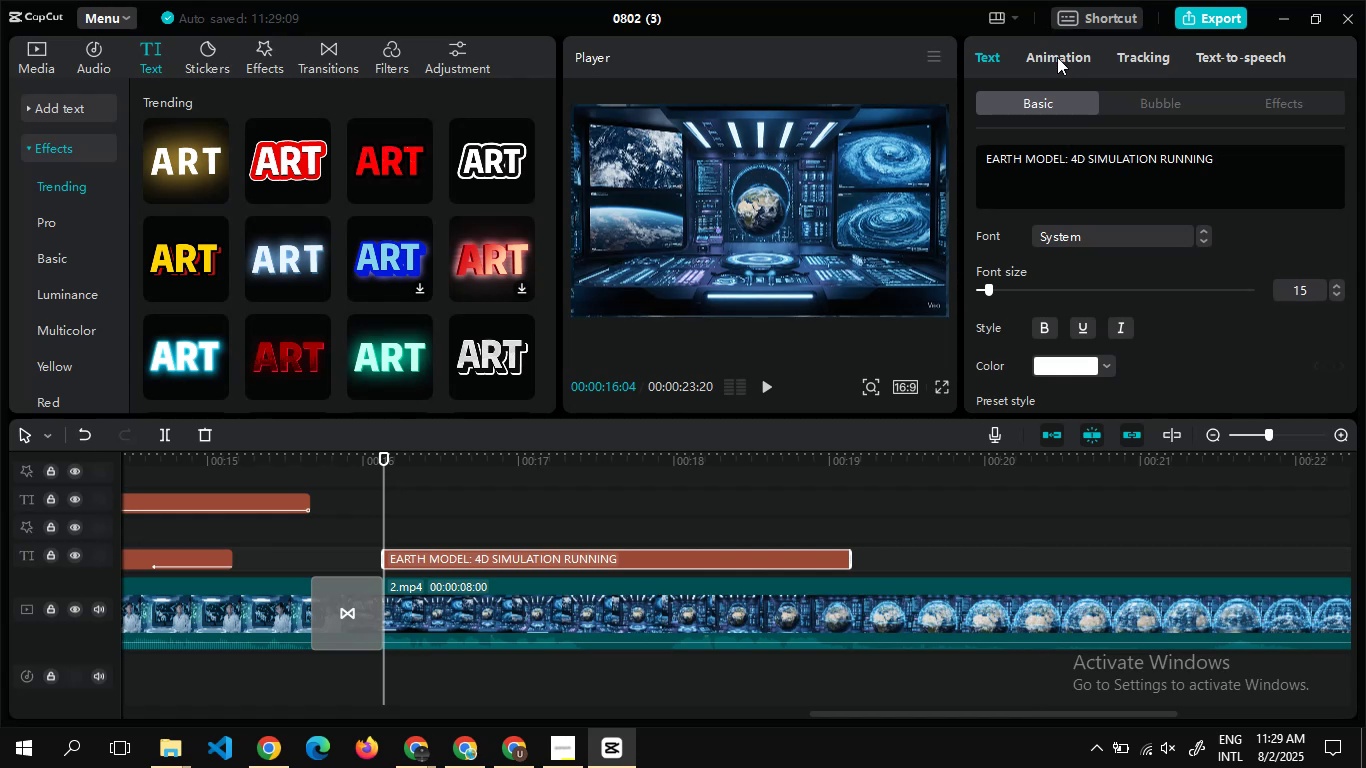 
left_click([1134, 104])
 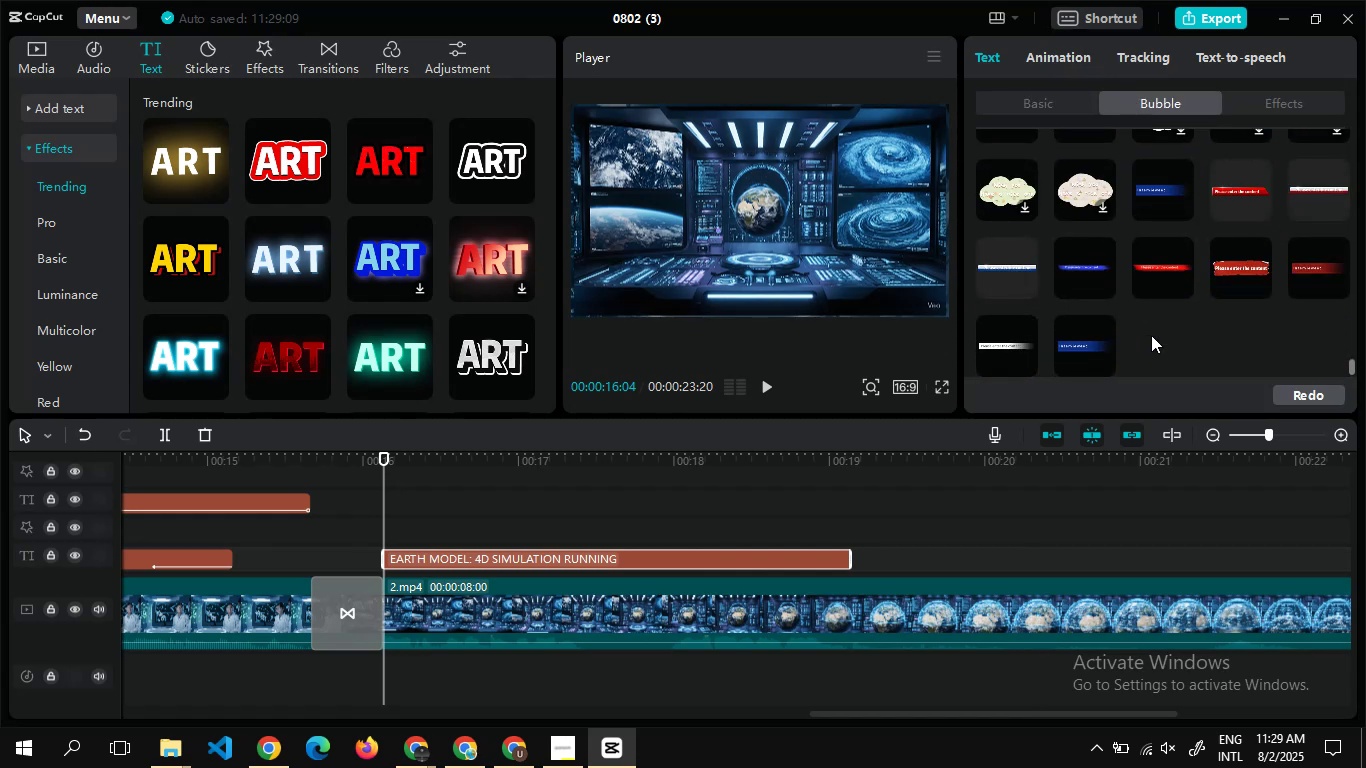 
wait(5.08)
 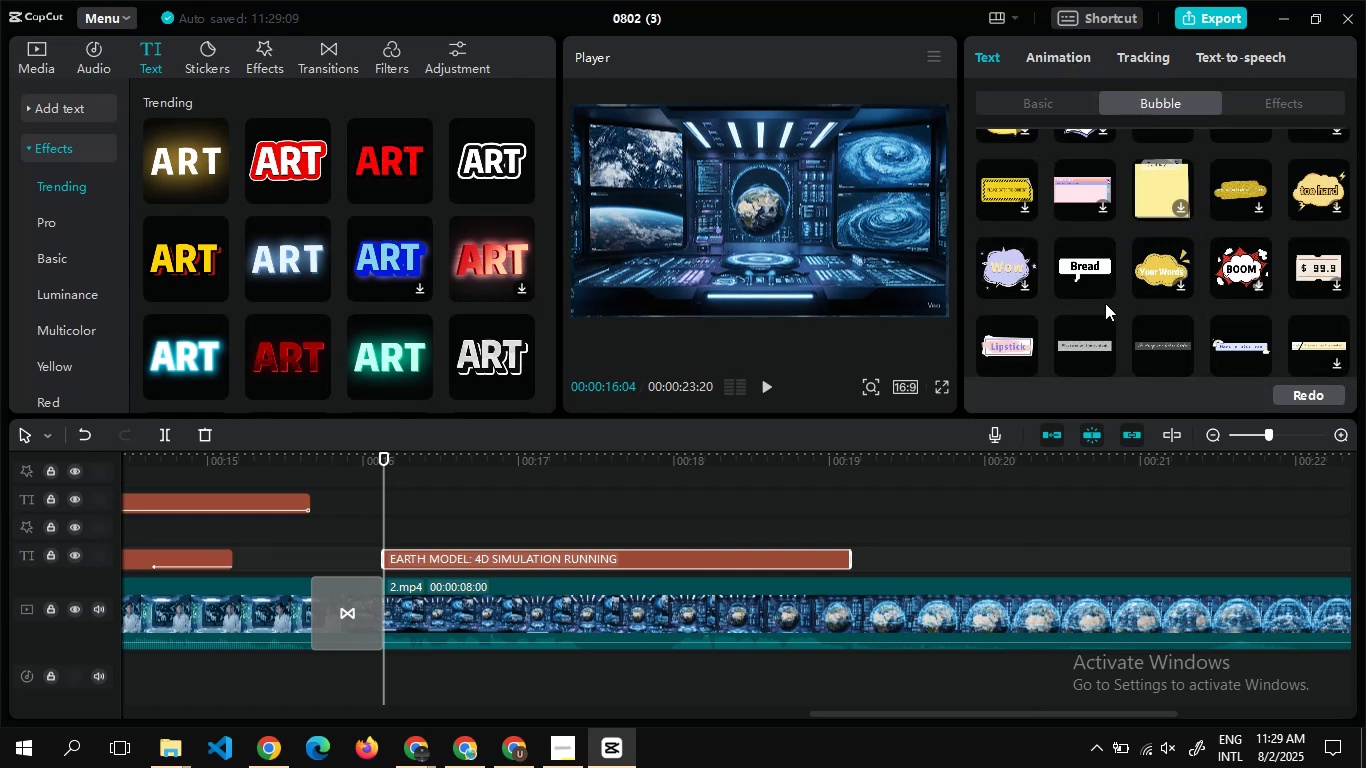 
left_click([1159, 277])
 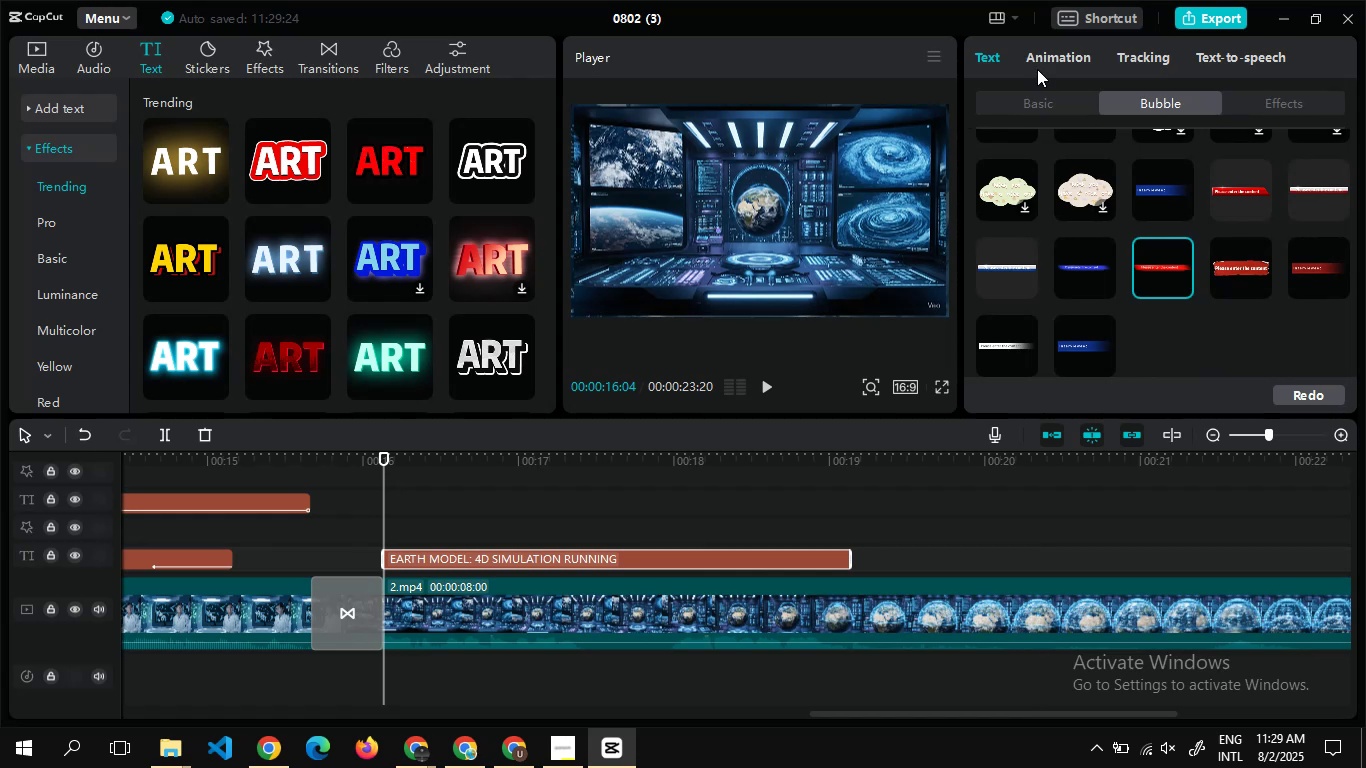 
left_click([1053, 55])
 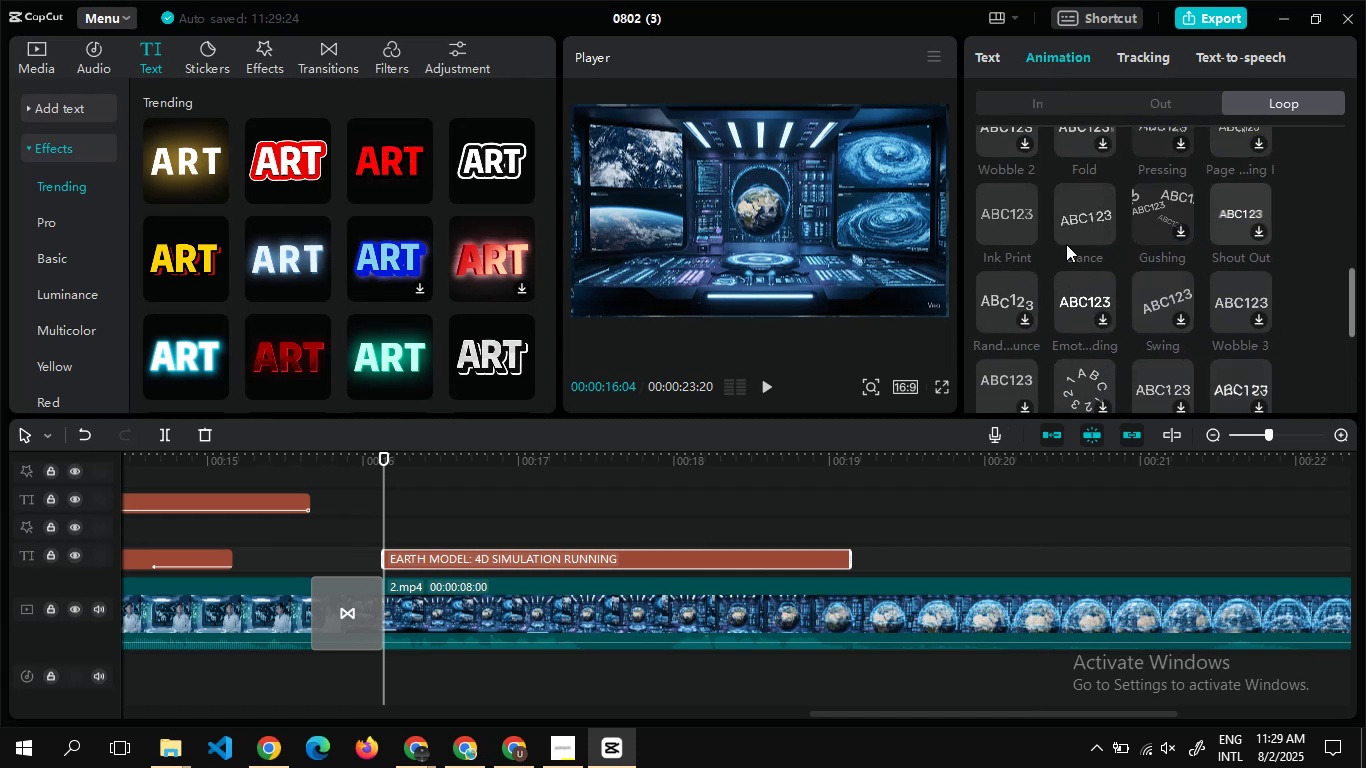 
left_click([1021, 99])
 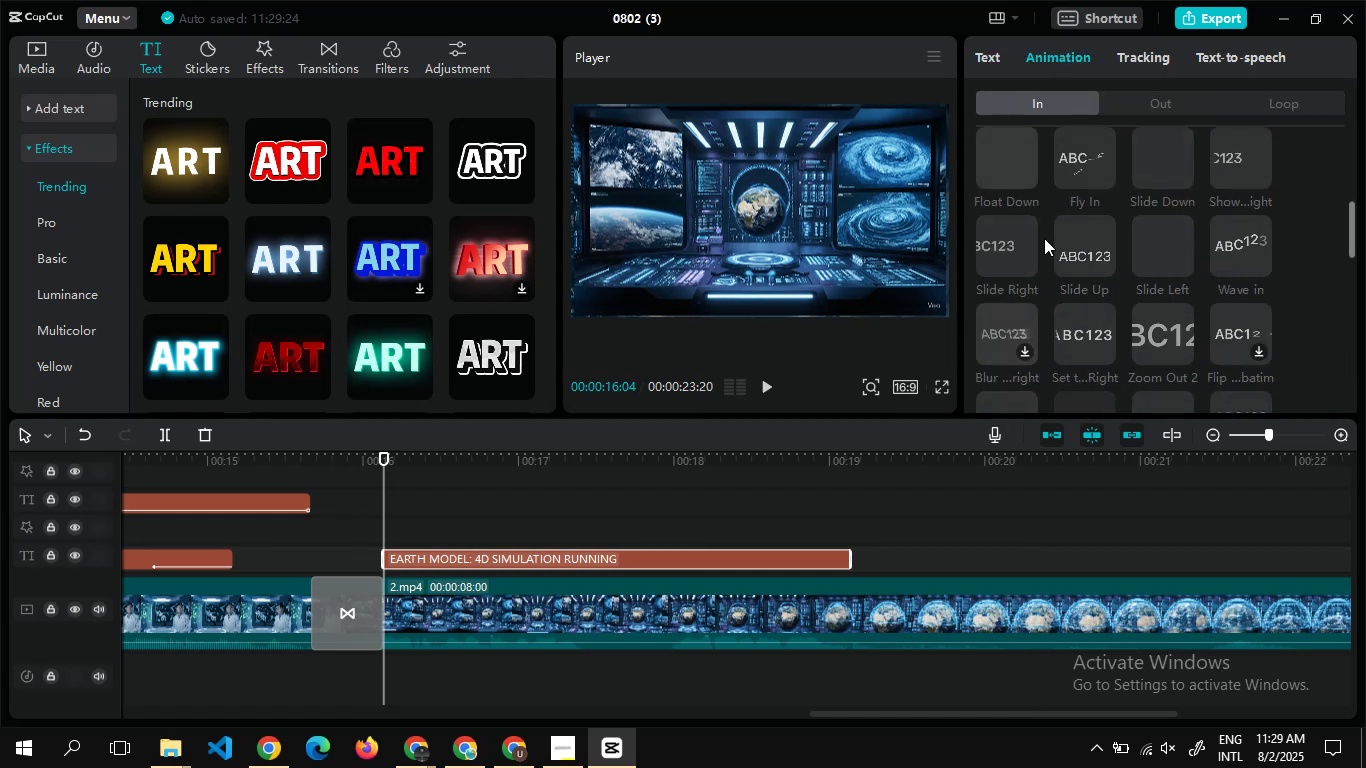 
left_click([1016, 243])
 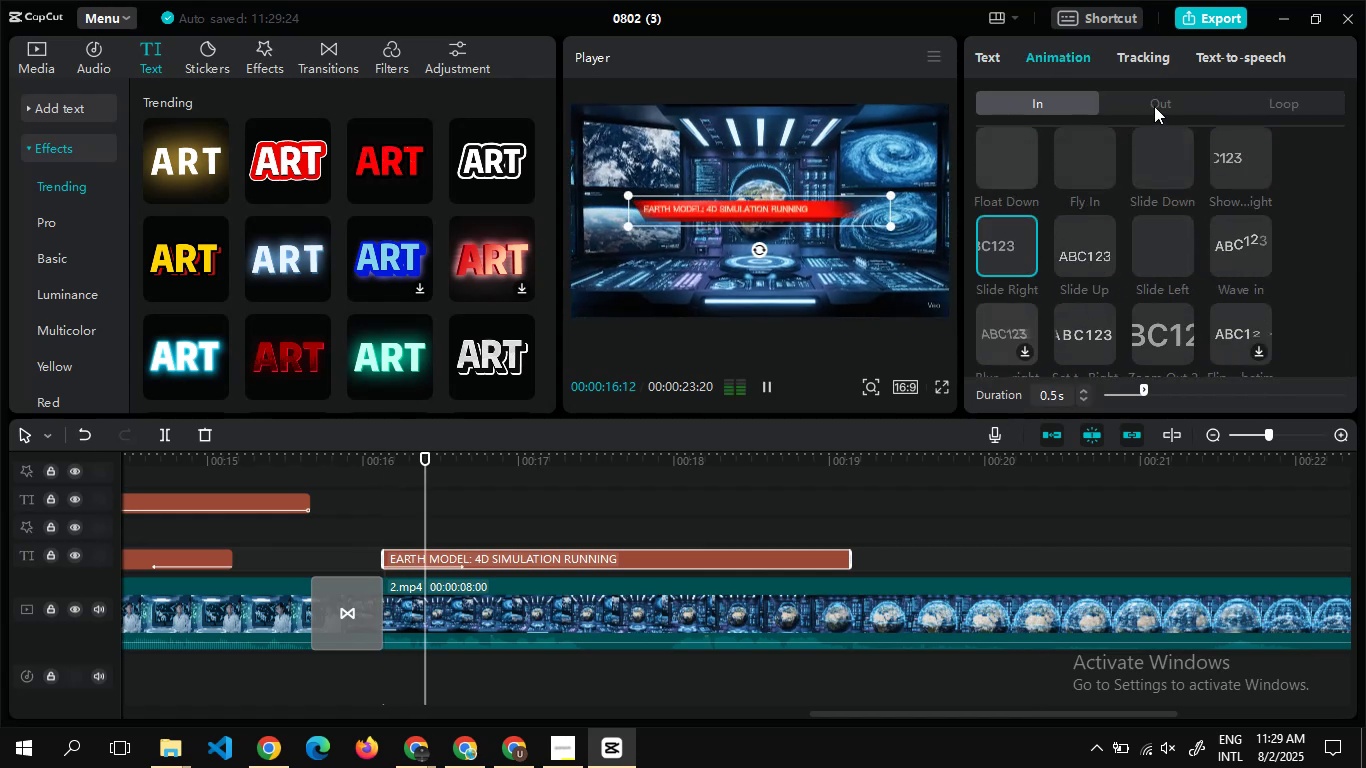 
left_click([1154, 106])
 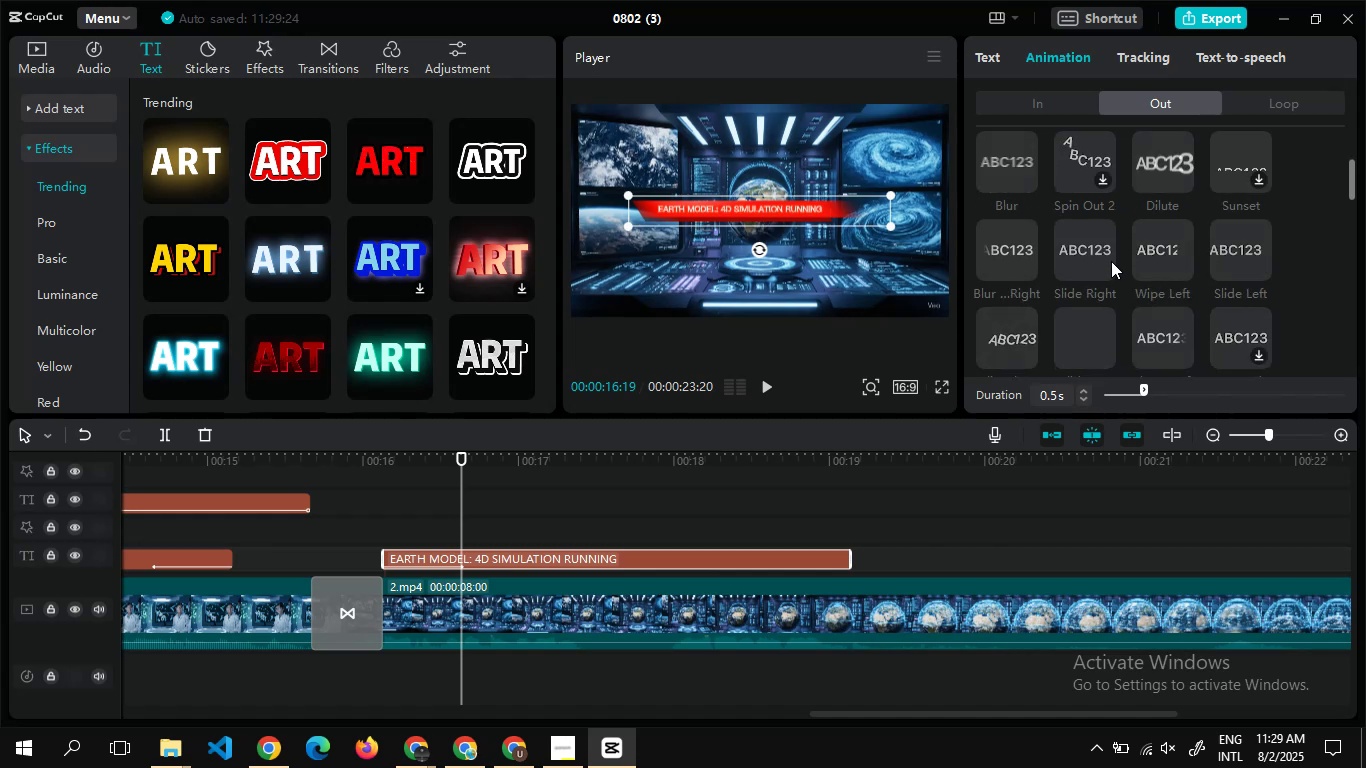 
left_click([1091, 246])
 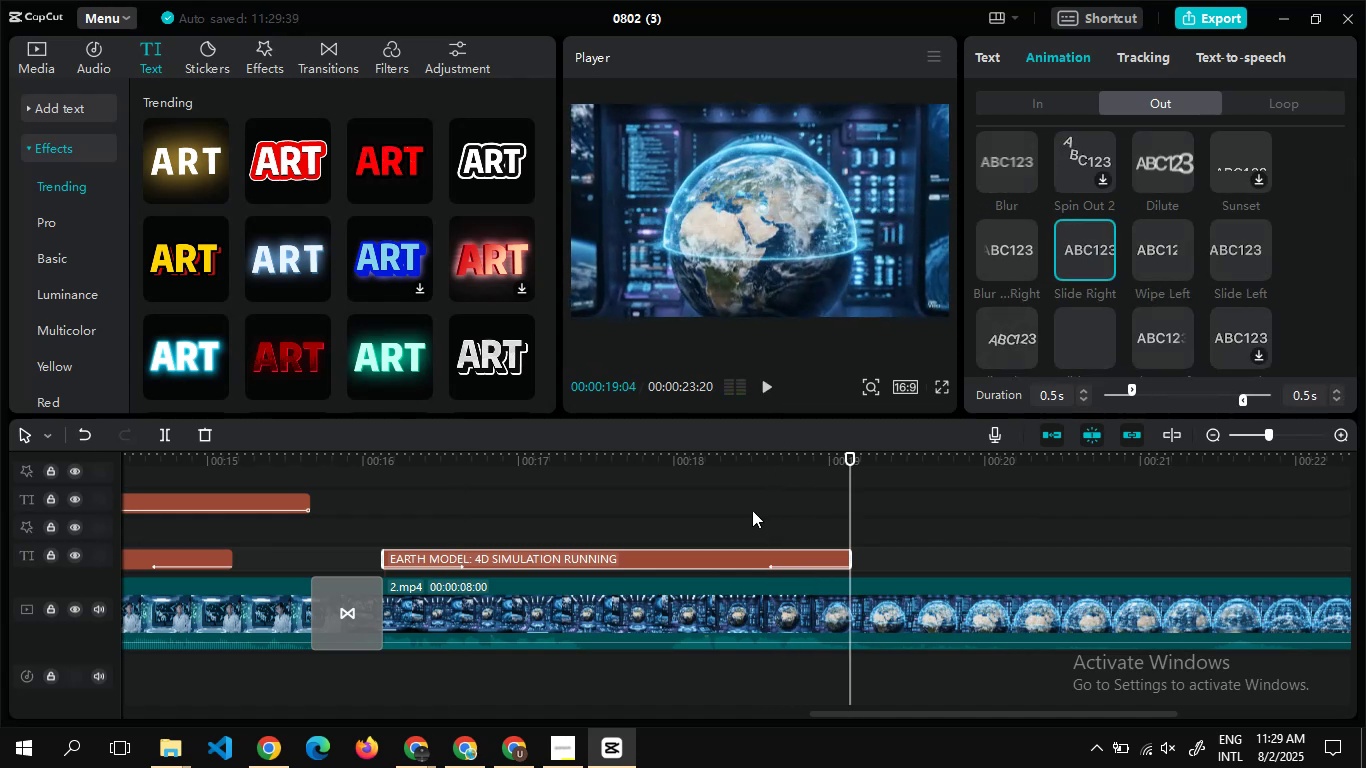 
double_click([673, 545])
 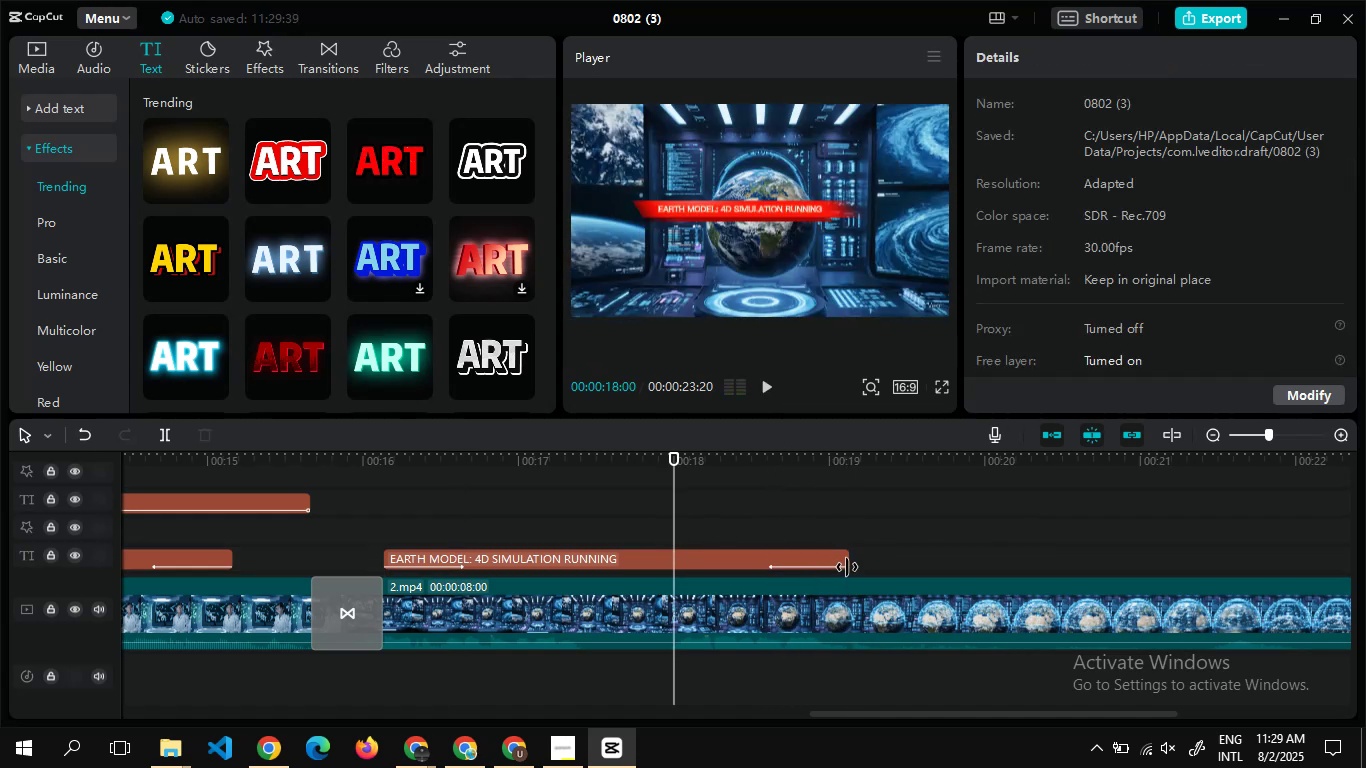 
left_click_drag(start_coordinate=[848, 563], to_coordinate=[798, 562])
 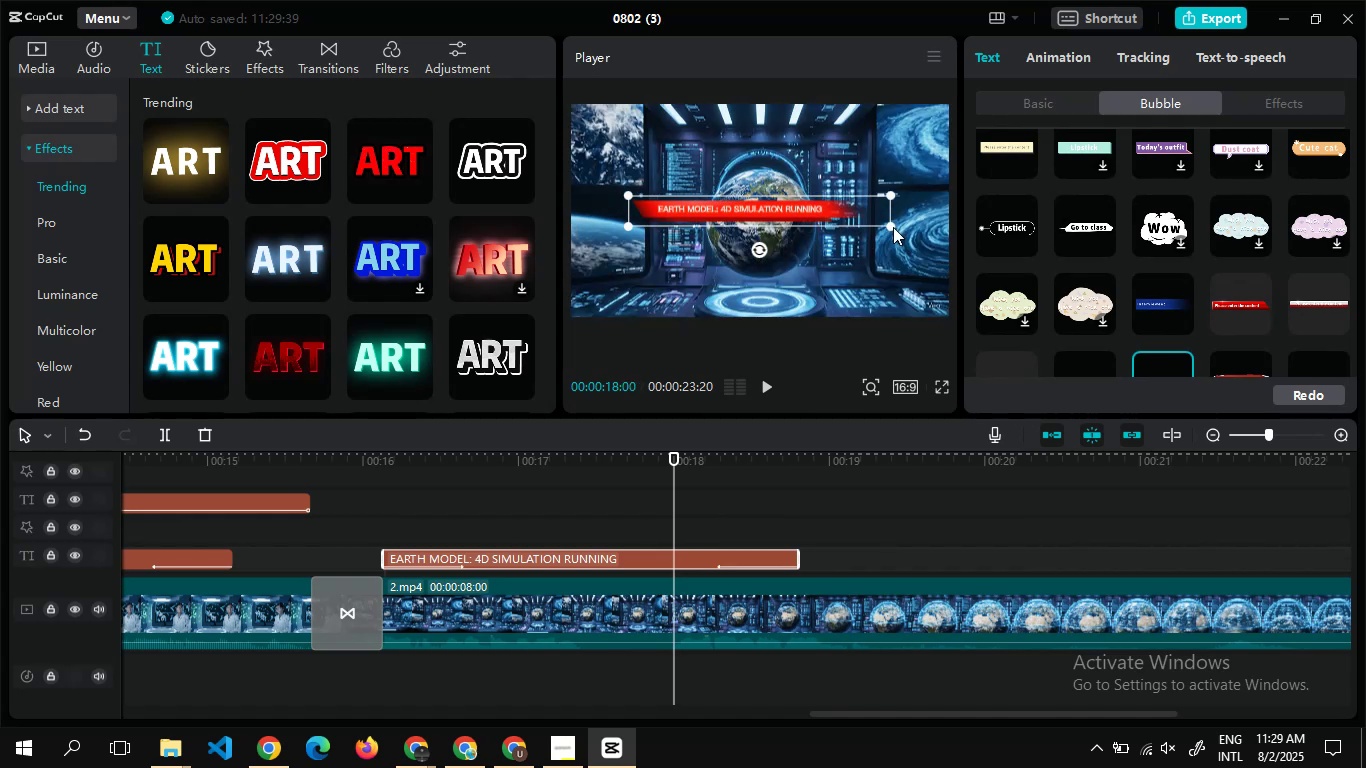 
left_click_drag(start_coordinate=[892, 227], to_coordinate=[930, 263])
 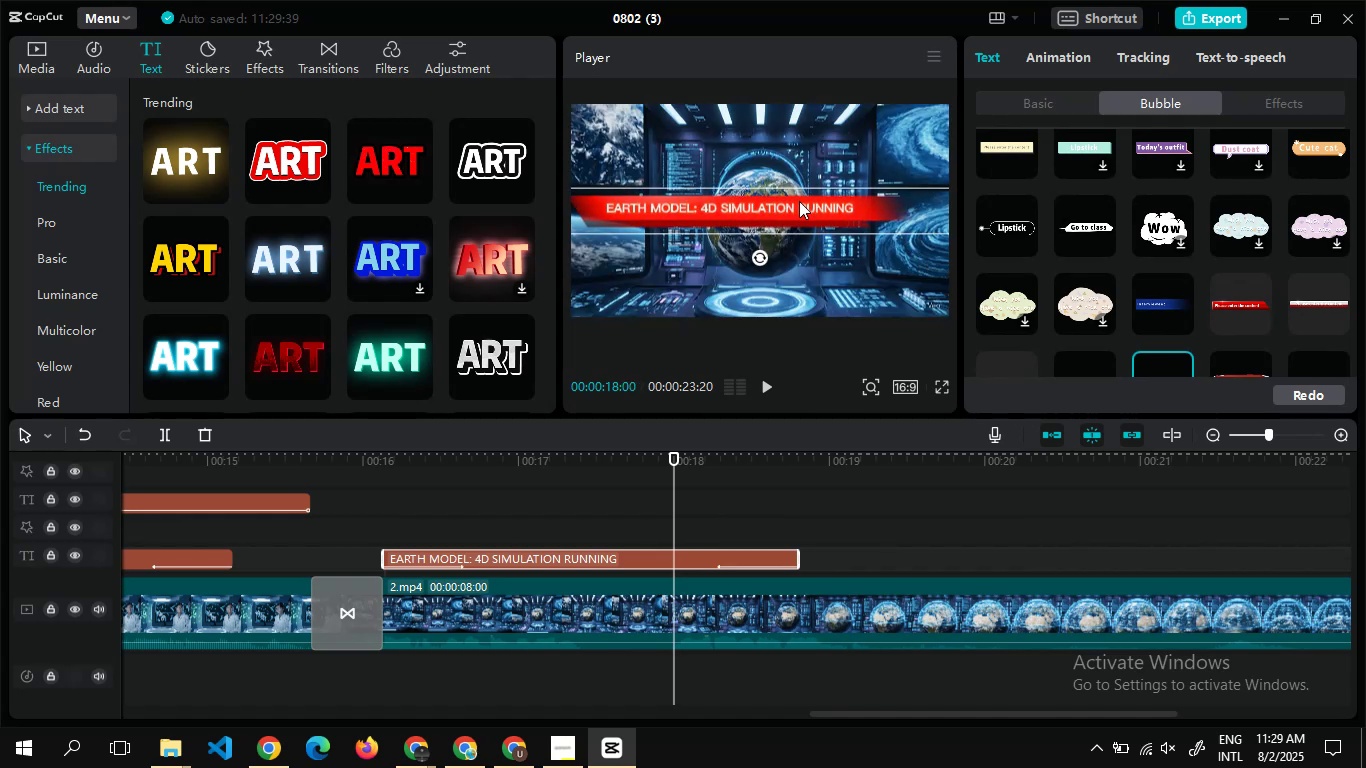 
left_click_drag(start_coordinate=[799, 202], to_coordinate=[819, 291])
 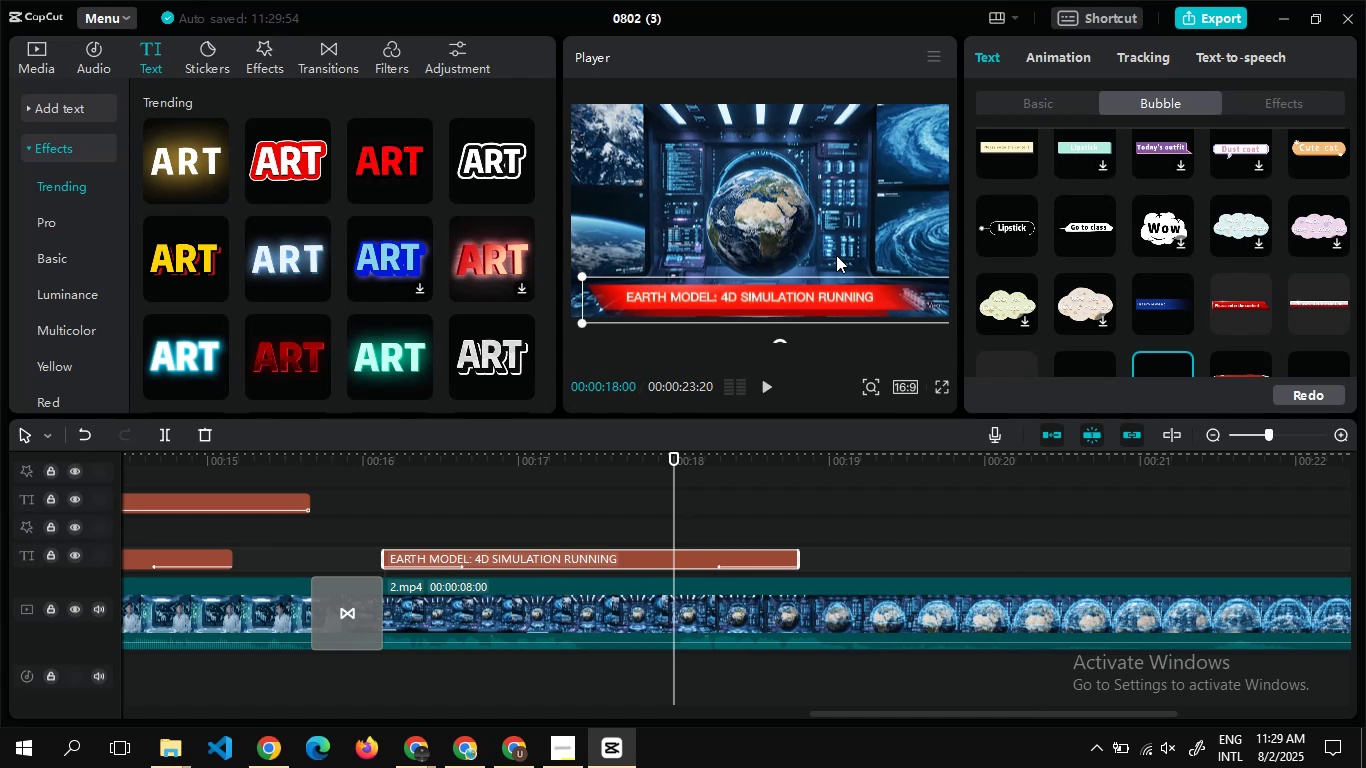 
left_click([836, 255])
 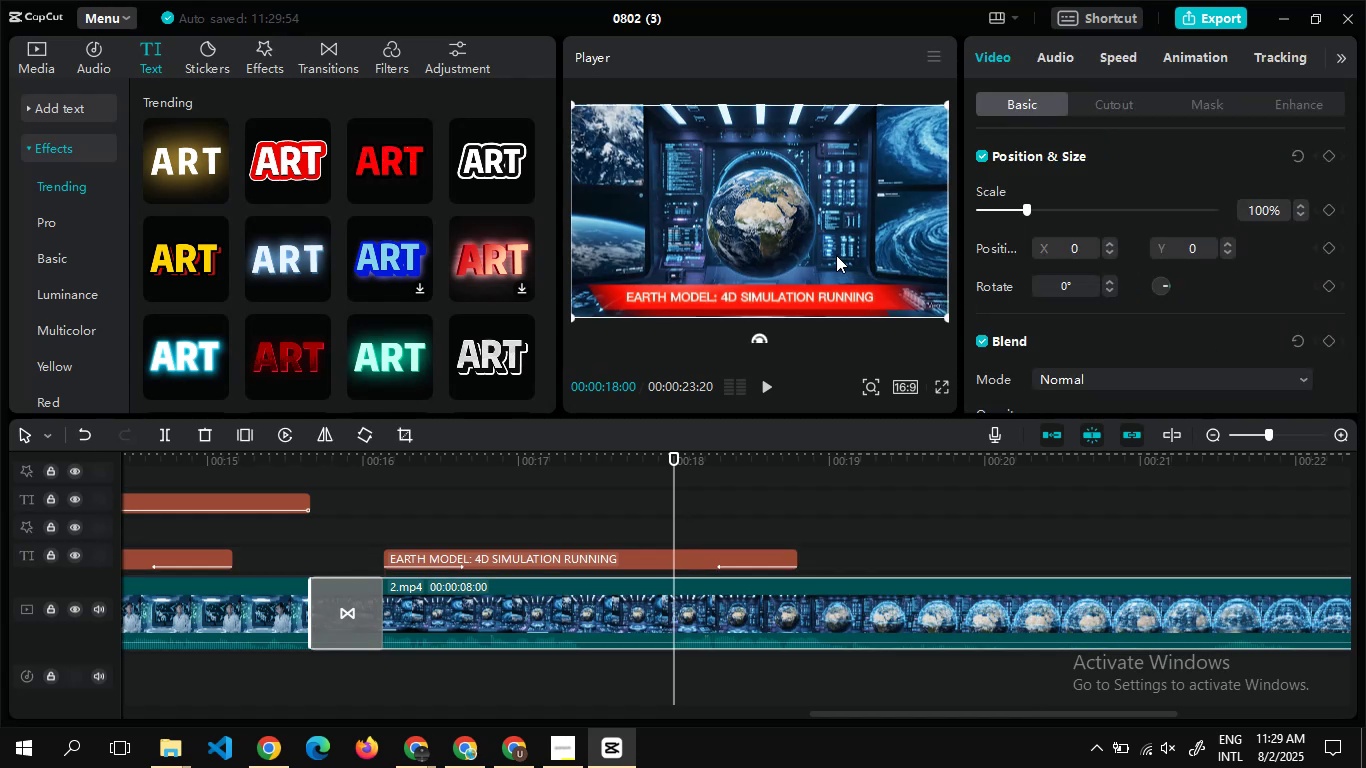 
key(Alt+AltLeft)
 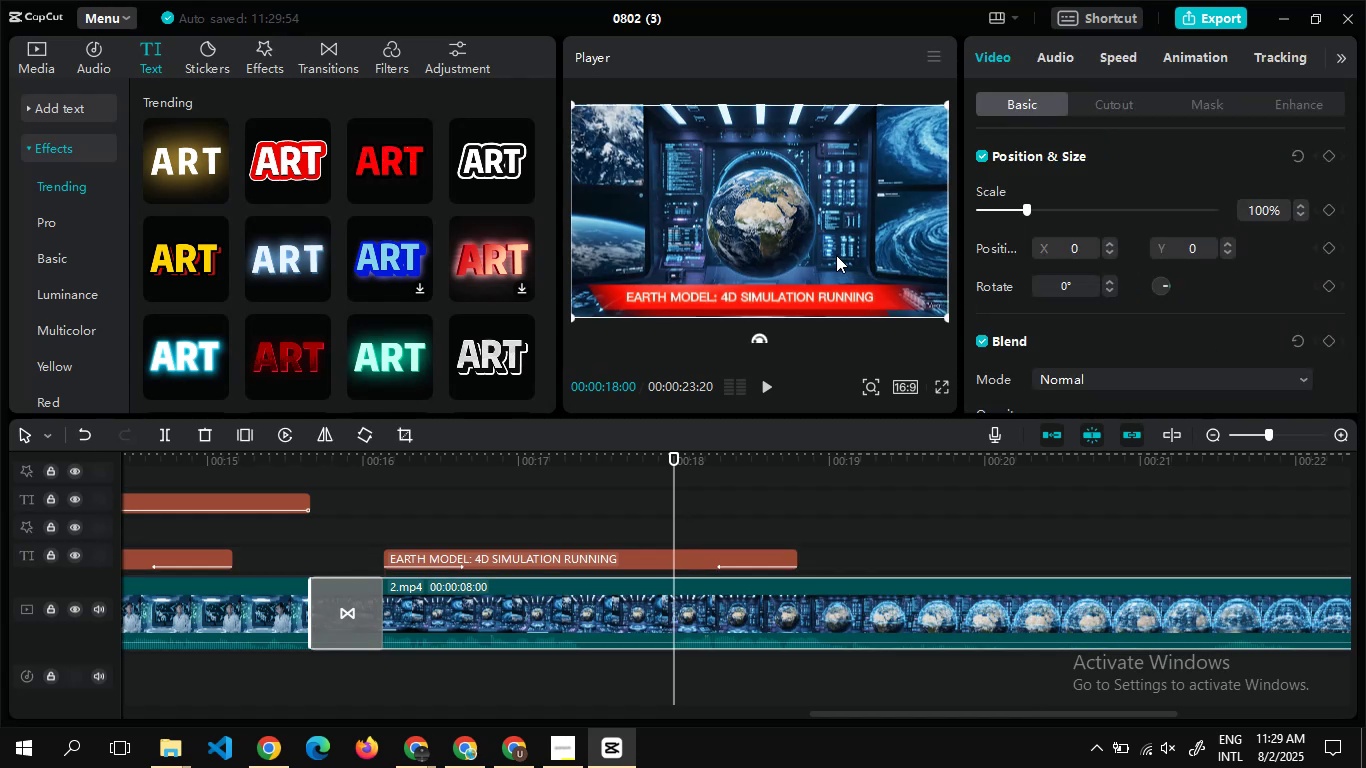 
key(Alt+Tab)
 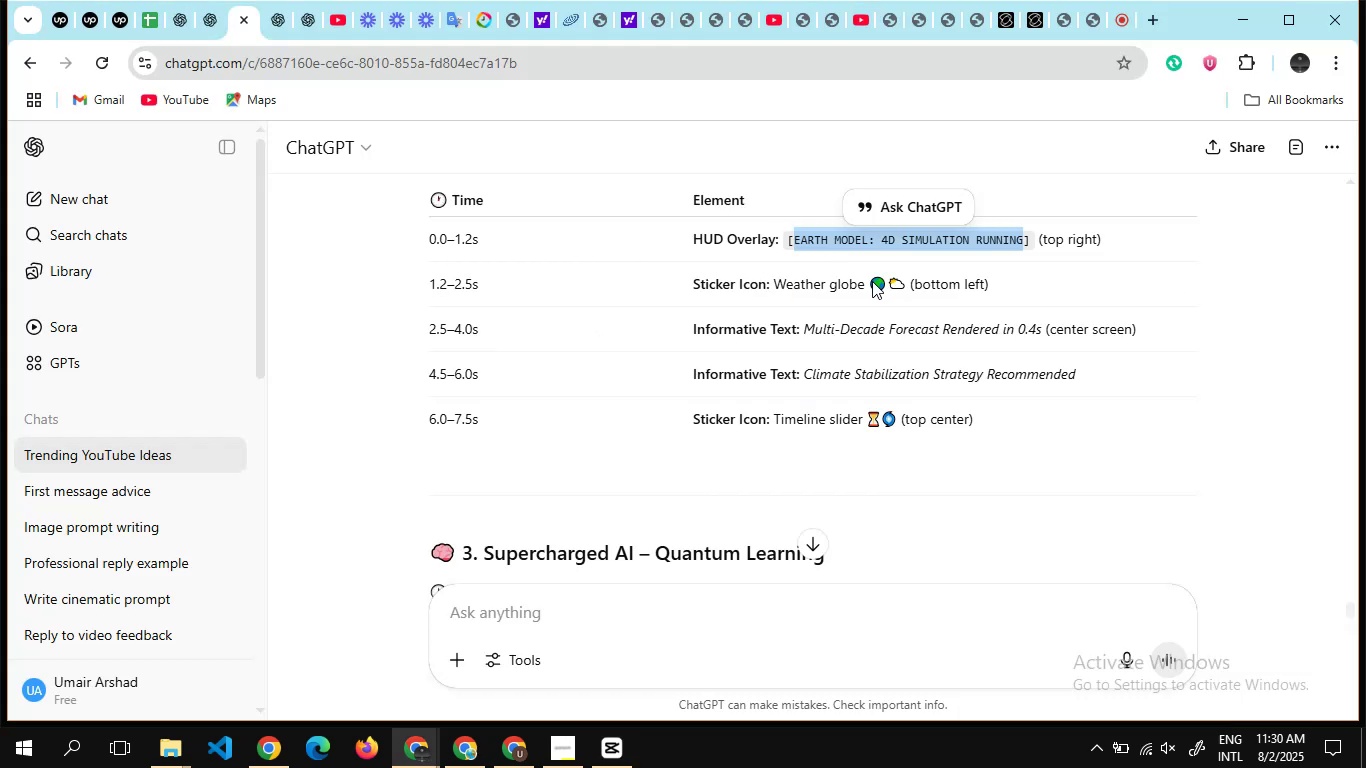 
left_click_drag(start_coordinate=[872, 281], to_coordinate=[904, 284])
 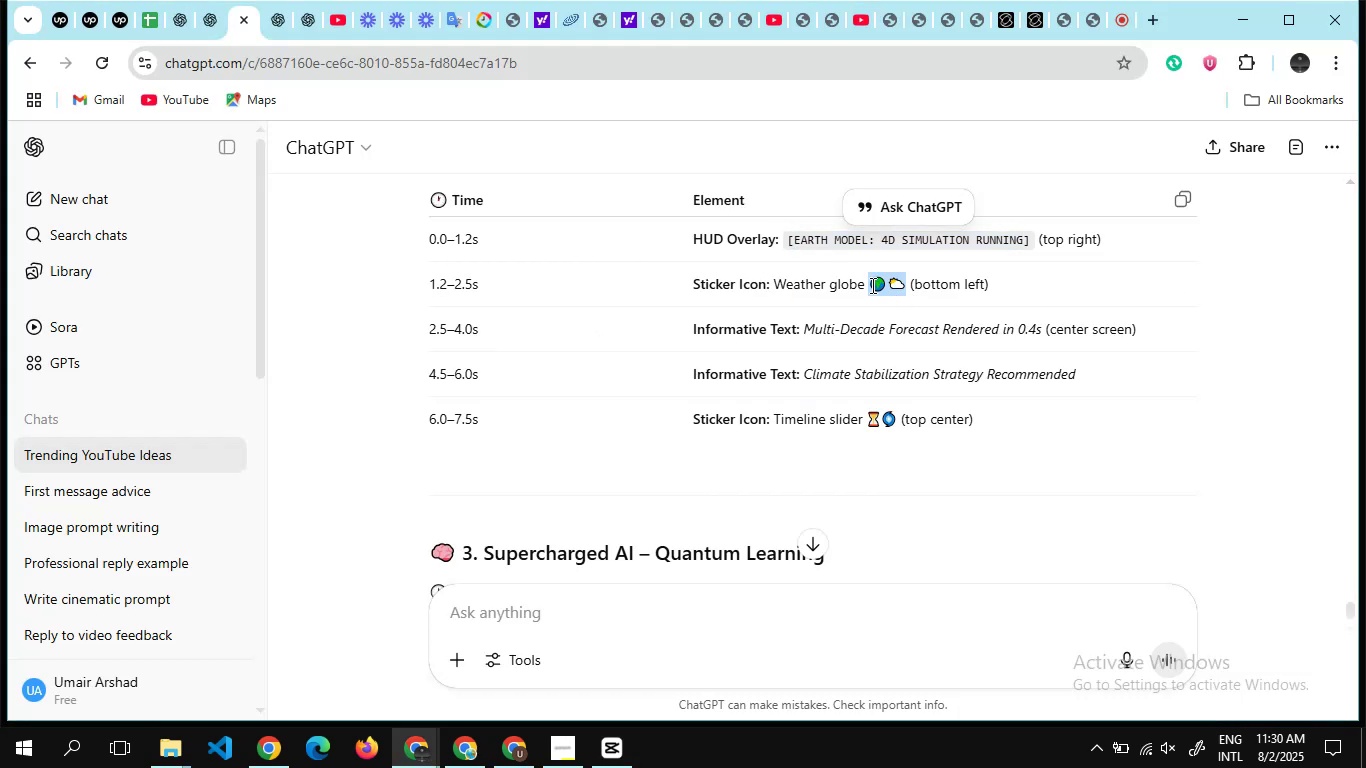 
key(Control+C)
 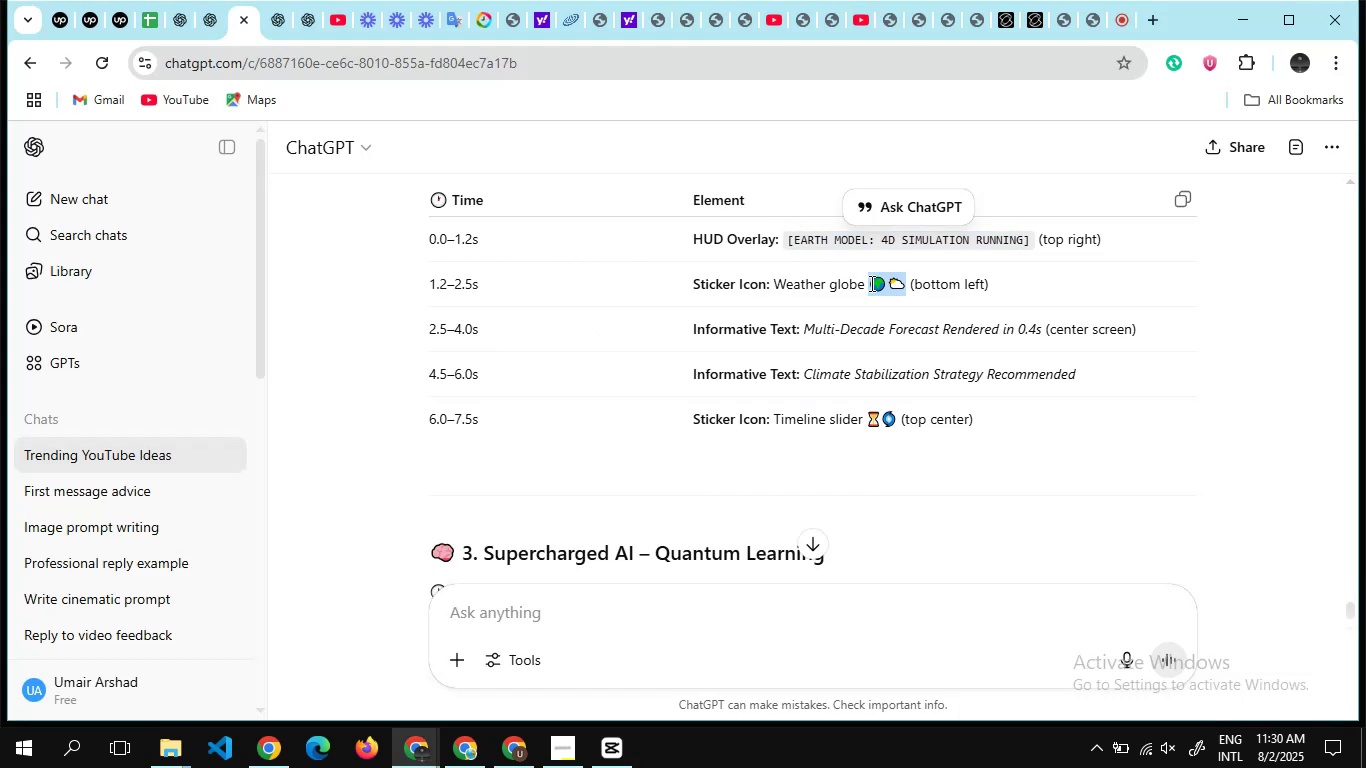 
key(Control+C)
 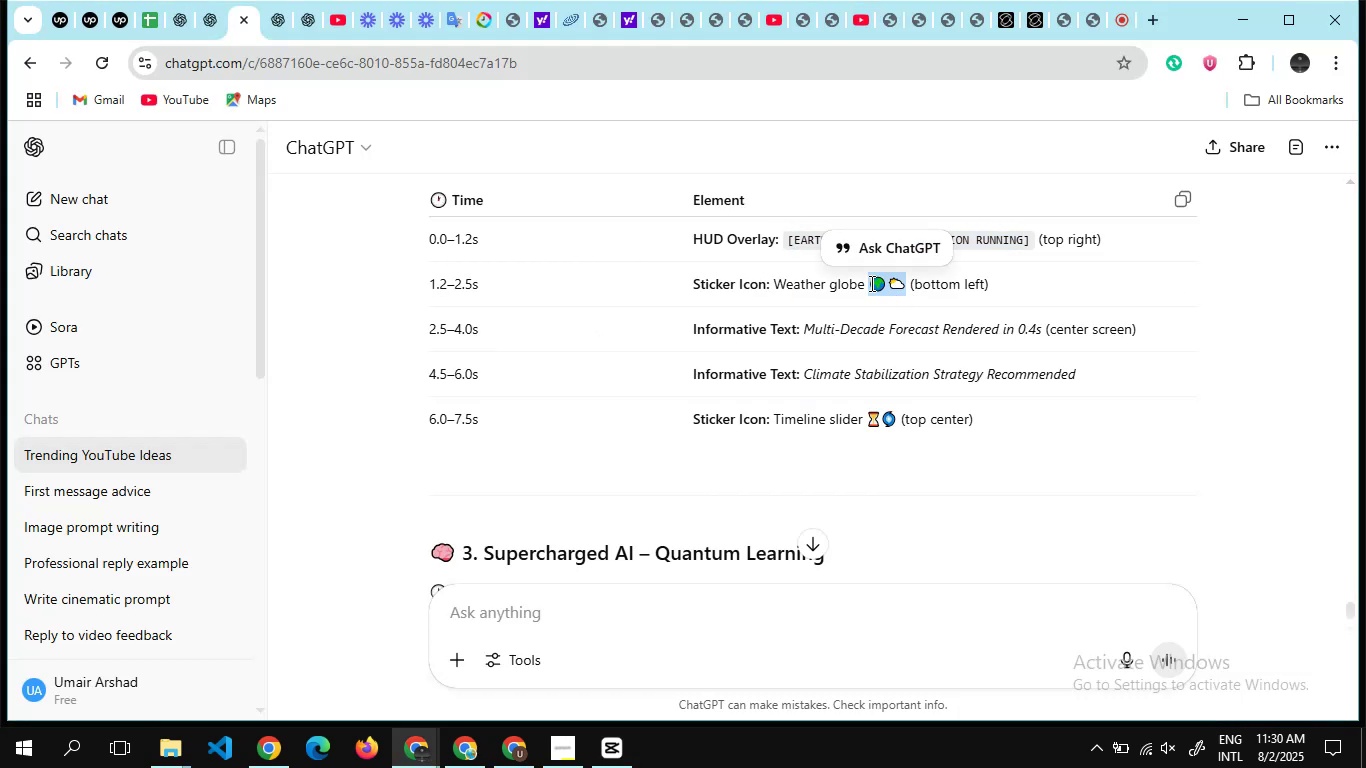 
key(Alt+AltLeft)
 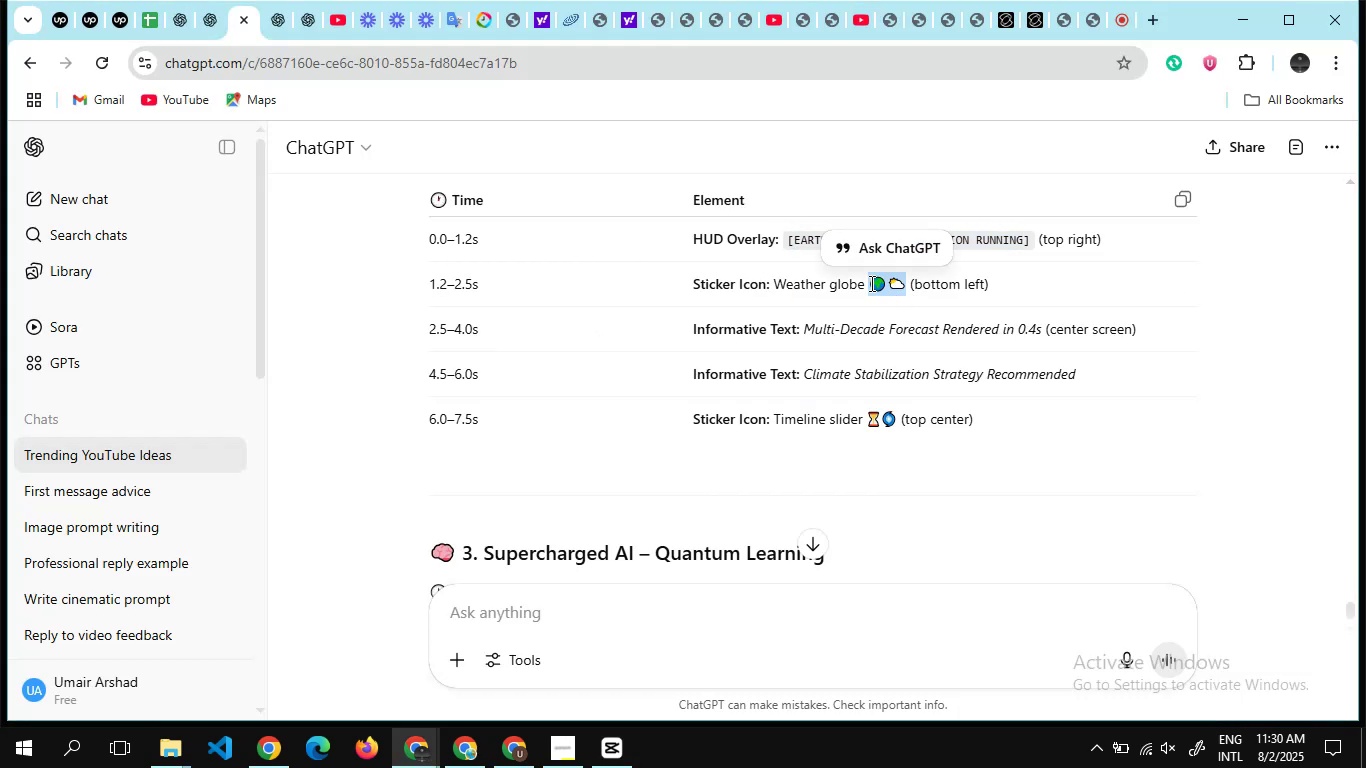 
key(Alt+Tab)
 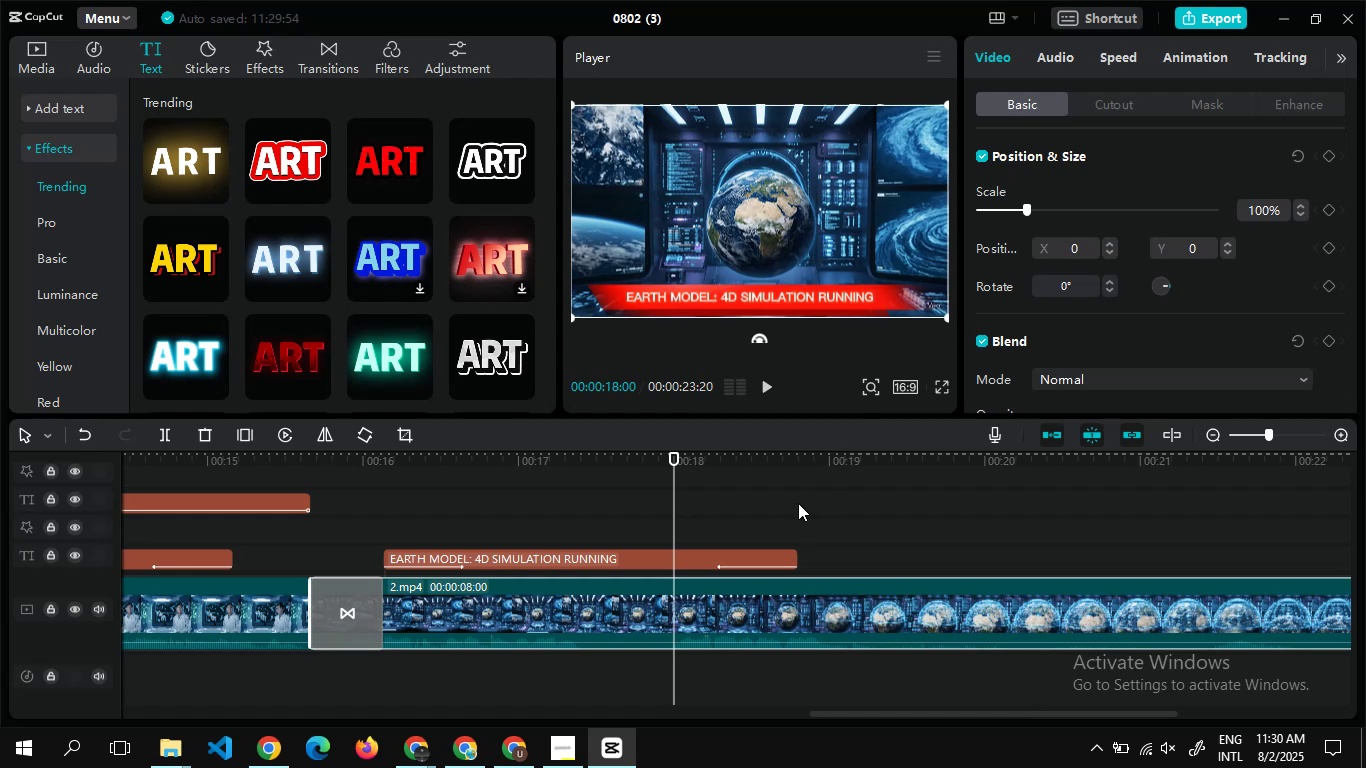 
double_click([784, 505])
 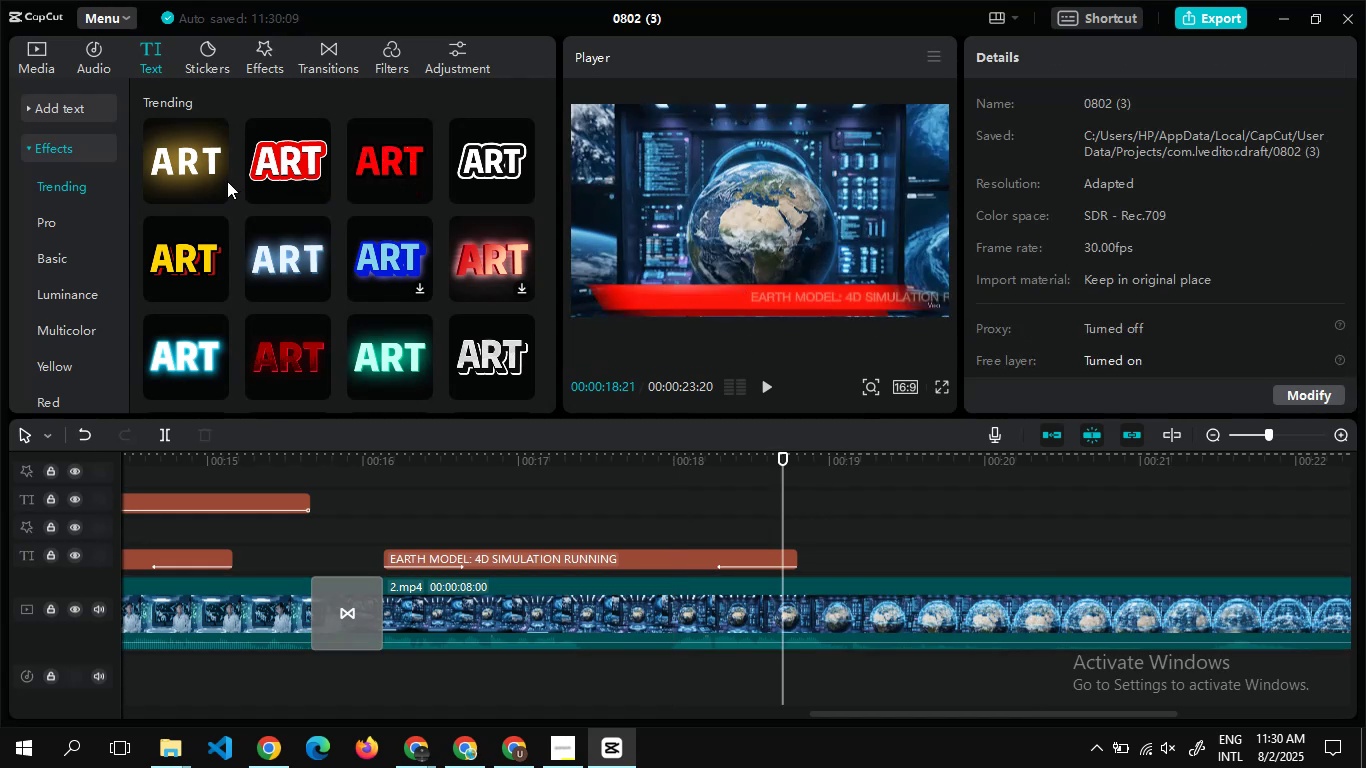 
left_click([212, 185])
 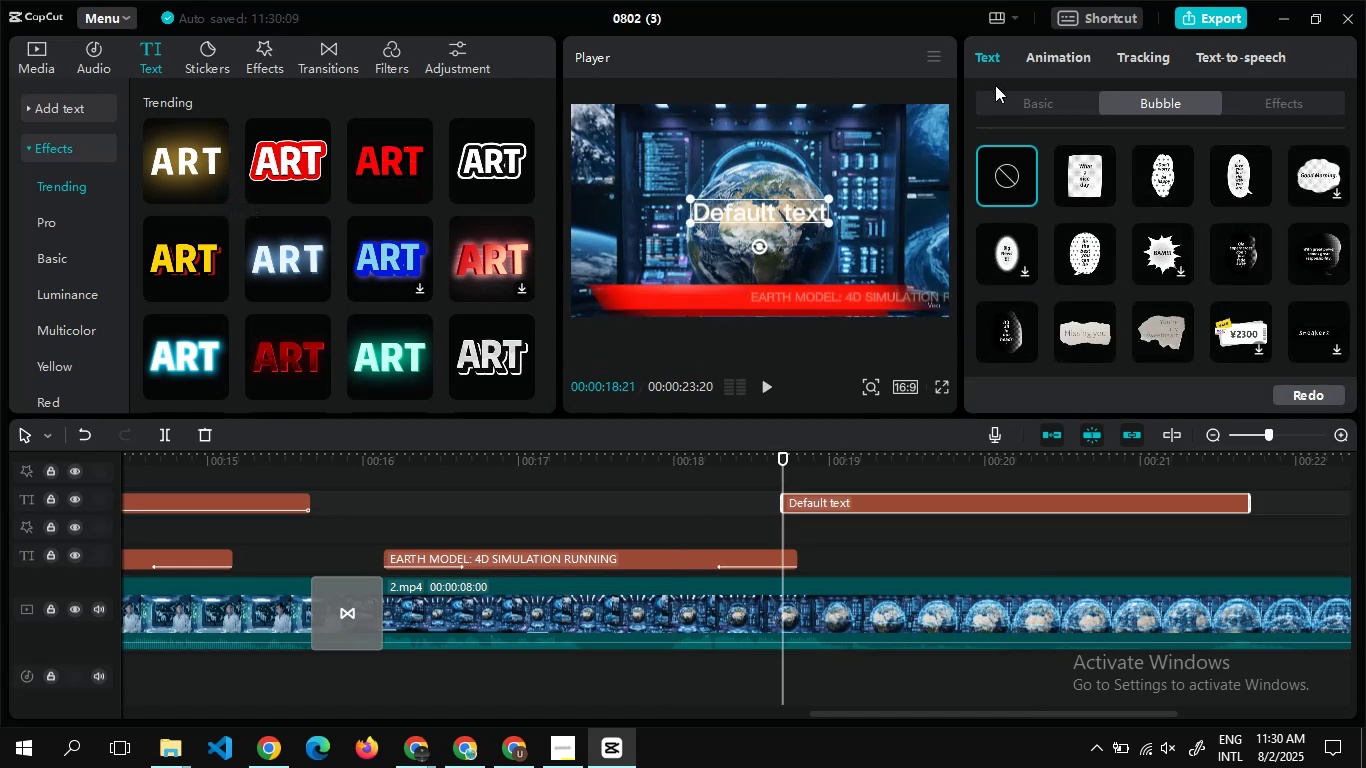 
left_click([1009, 92])
 